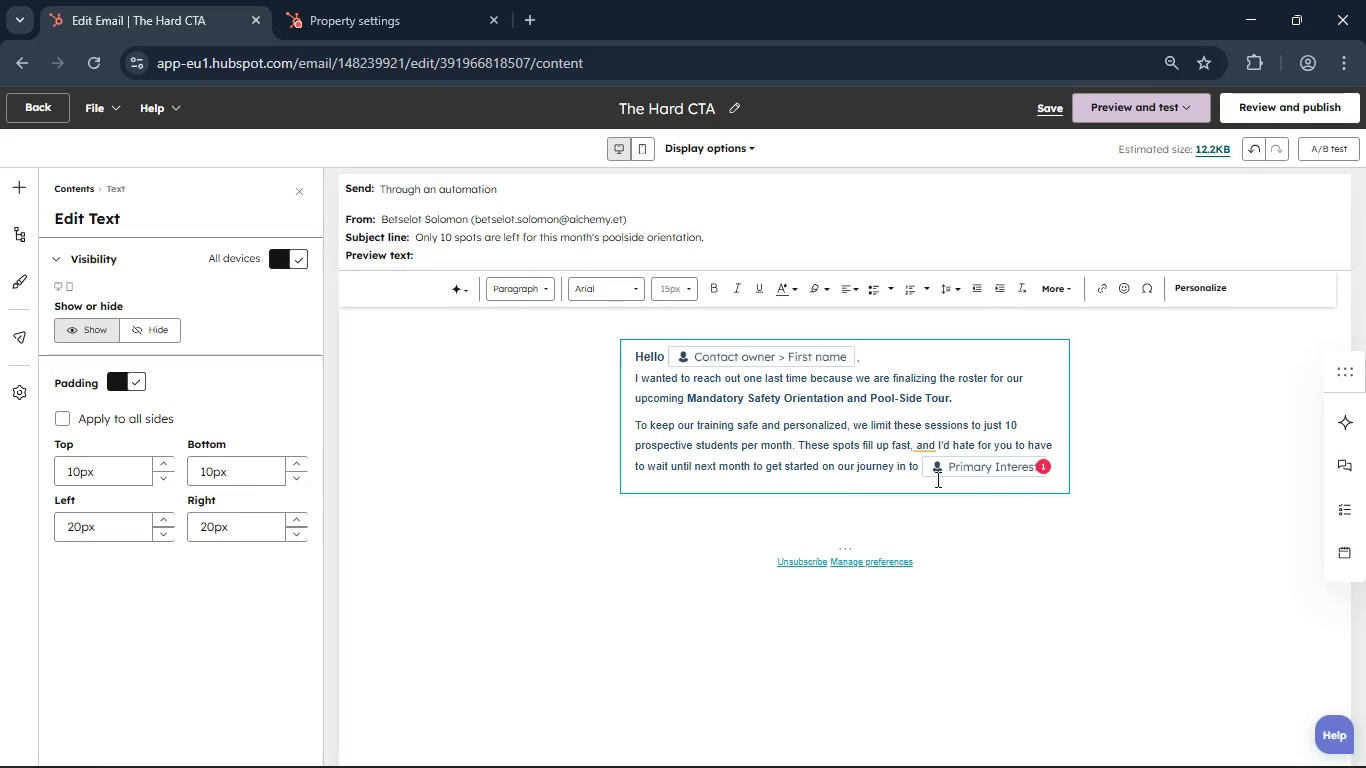 
left_click([1062, 473])
 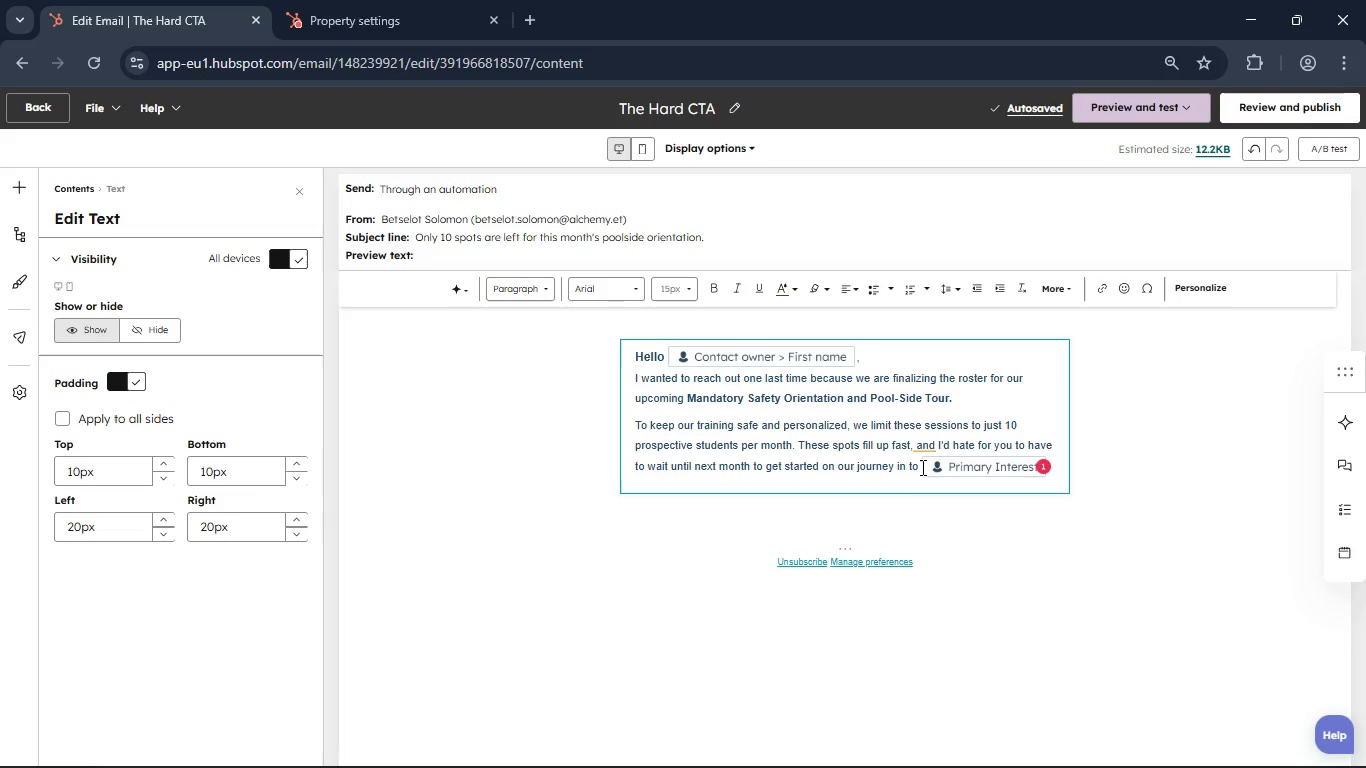 
left_click([924, 445])
 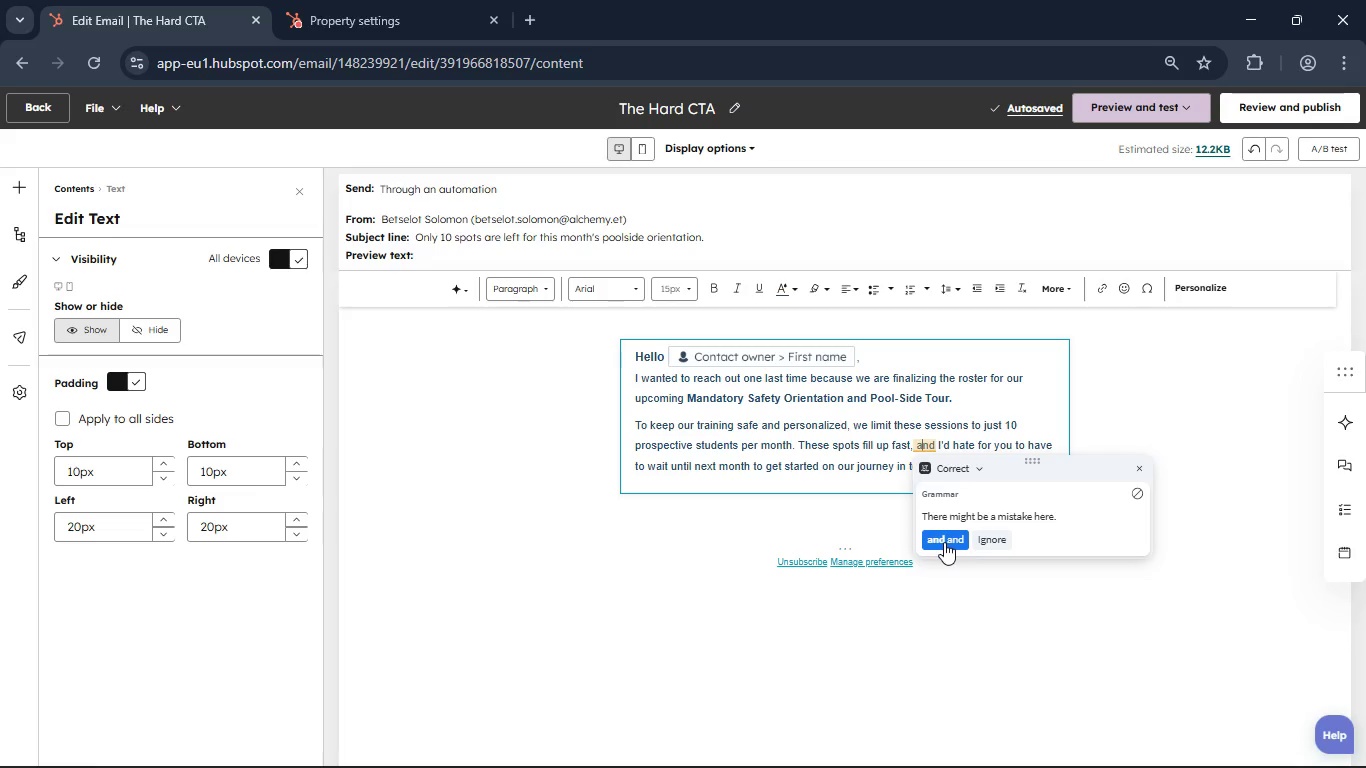 
left_click([944, 542])
 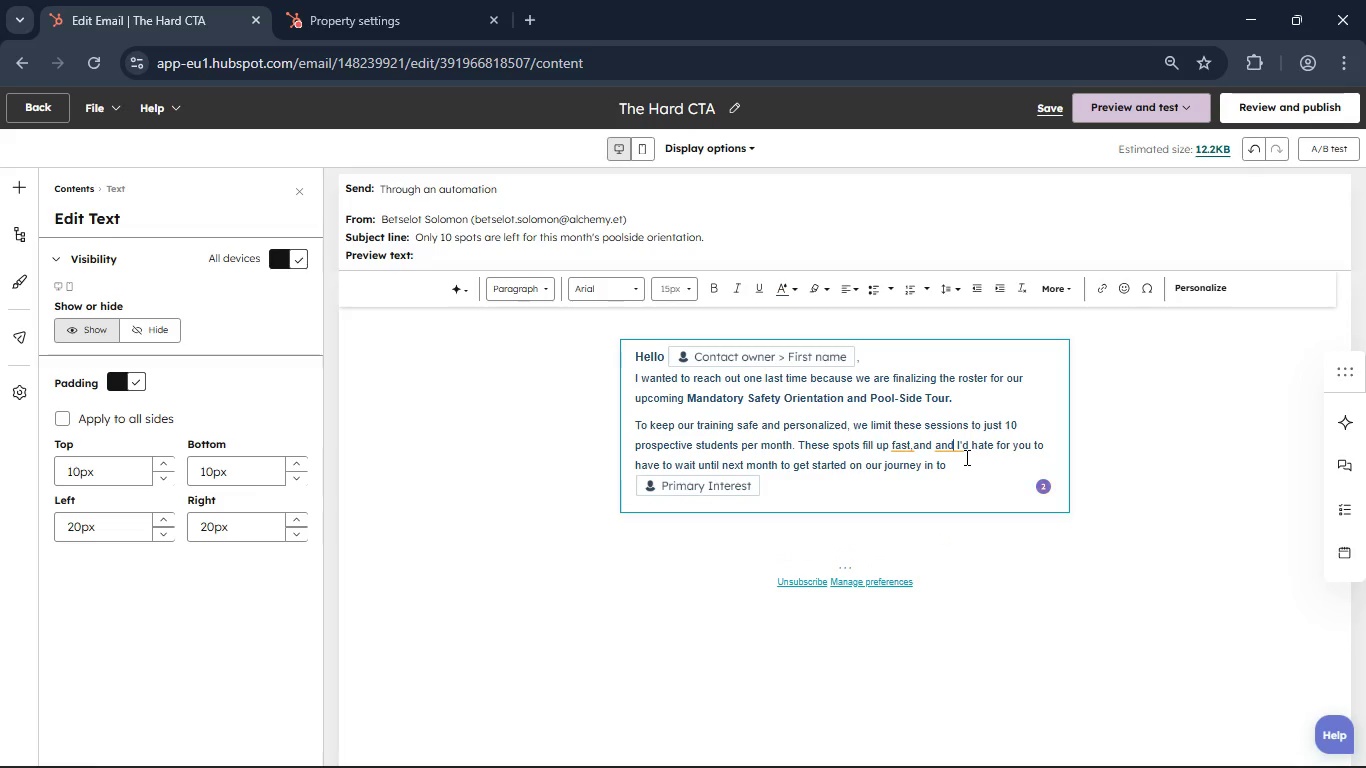 
key(Backspace)
 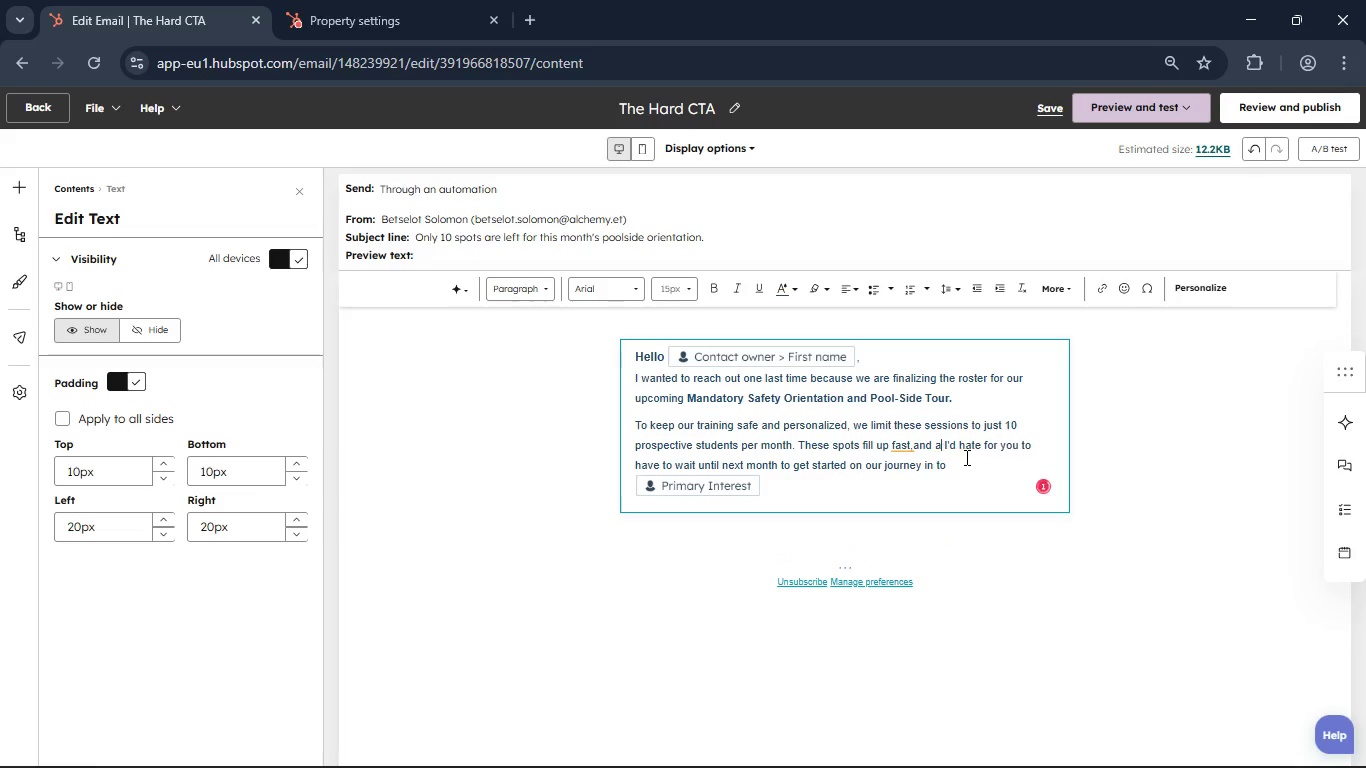 
key(Backspace)
 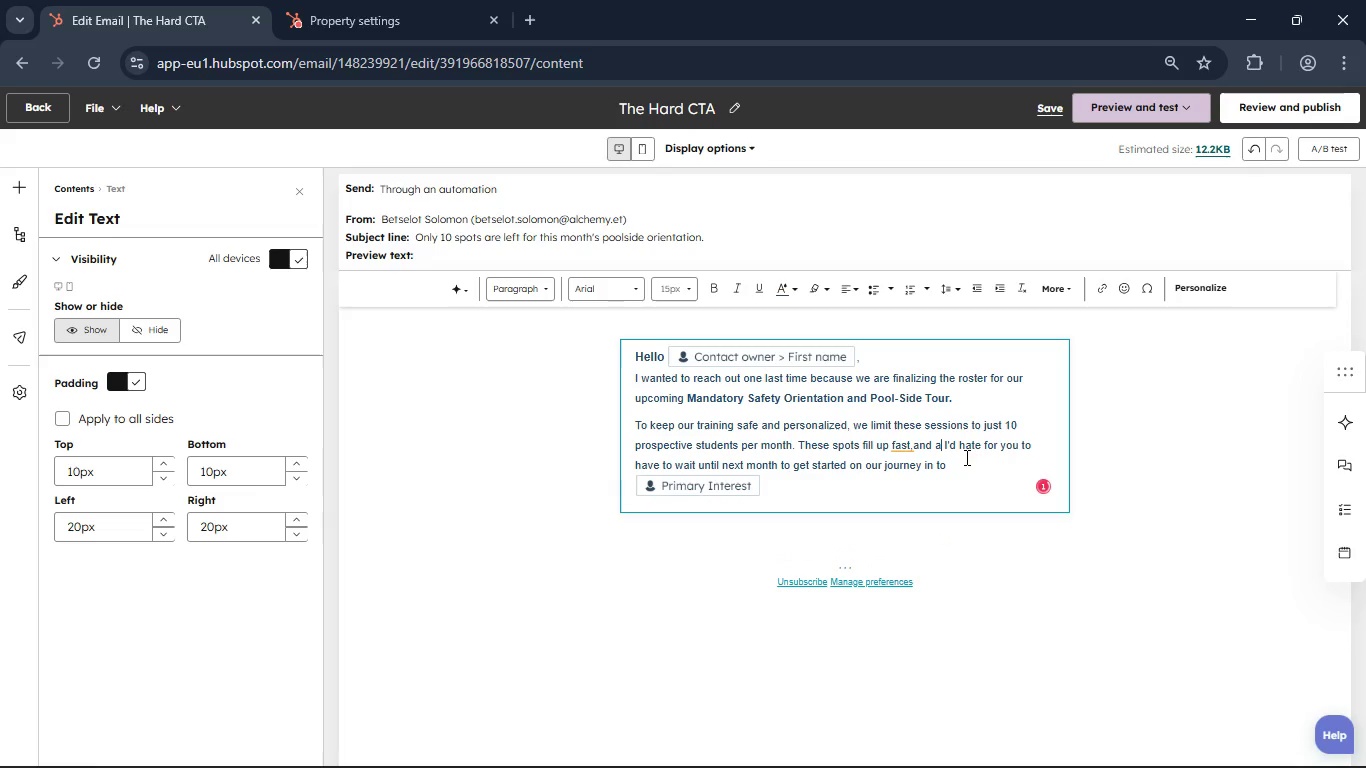 
key(Backspace)
 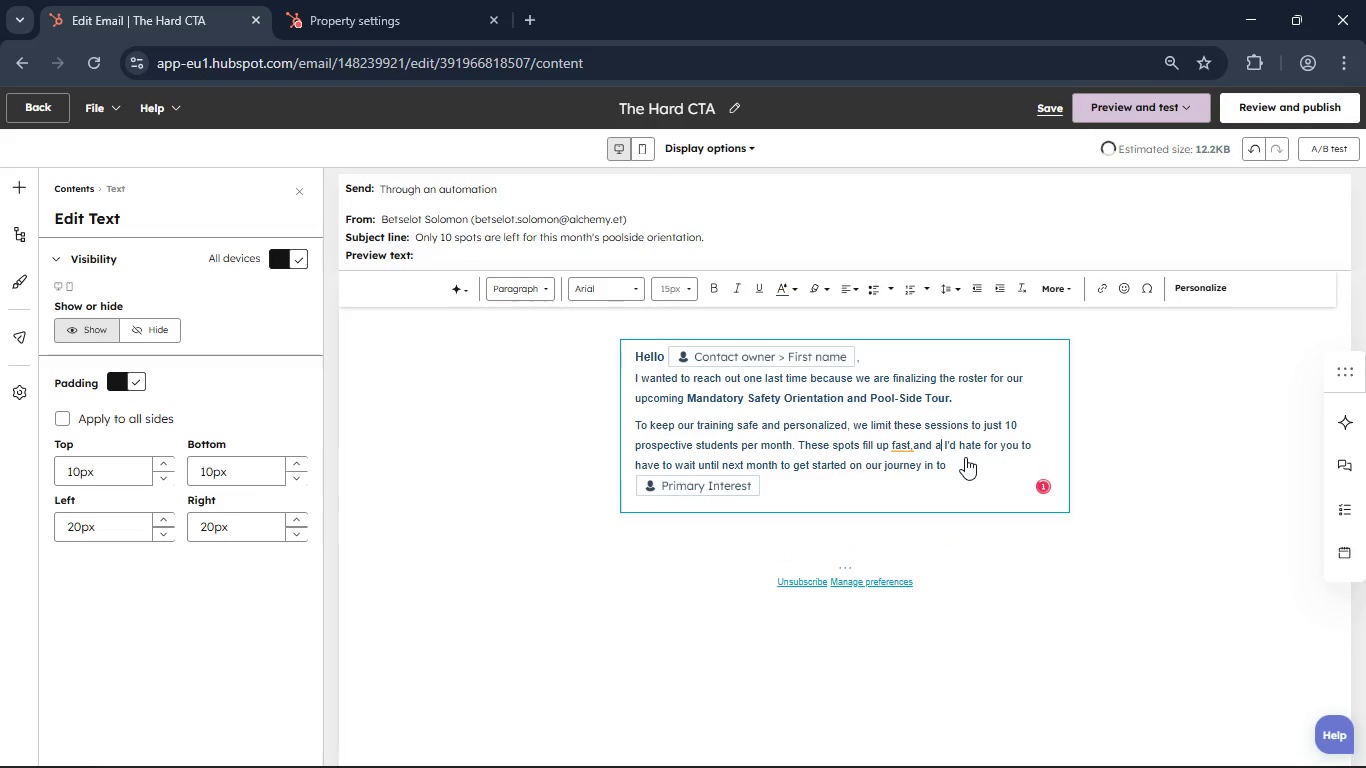 
key(Backspace)
 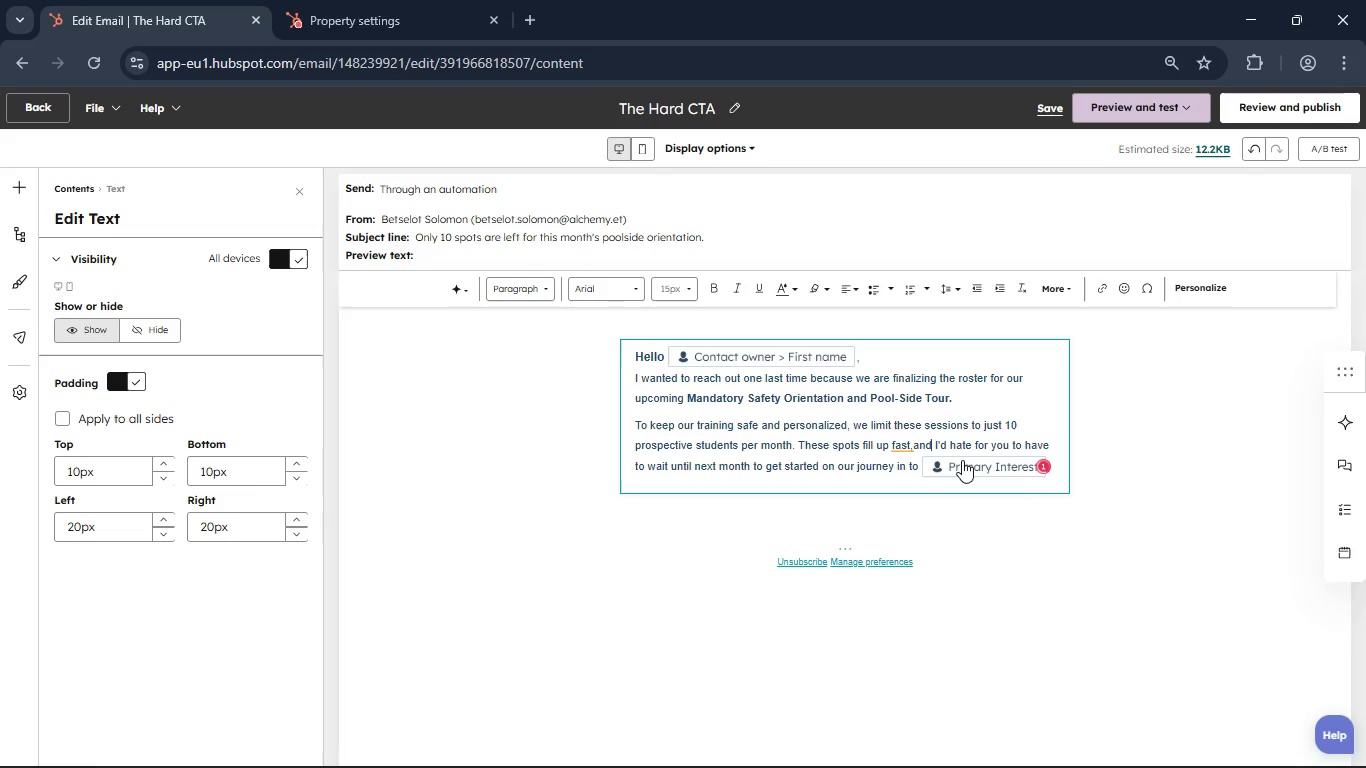 
left_click([919, 467])
 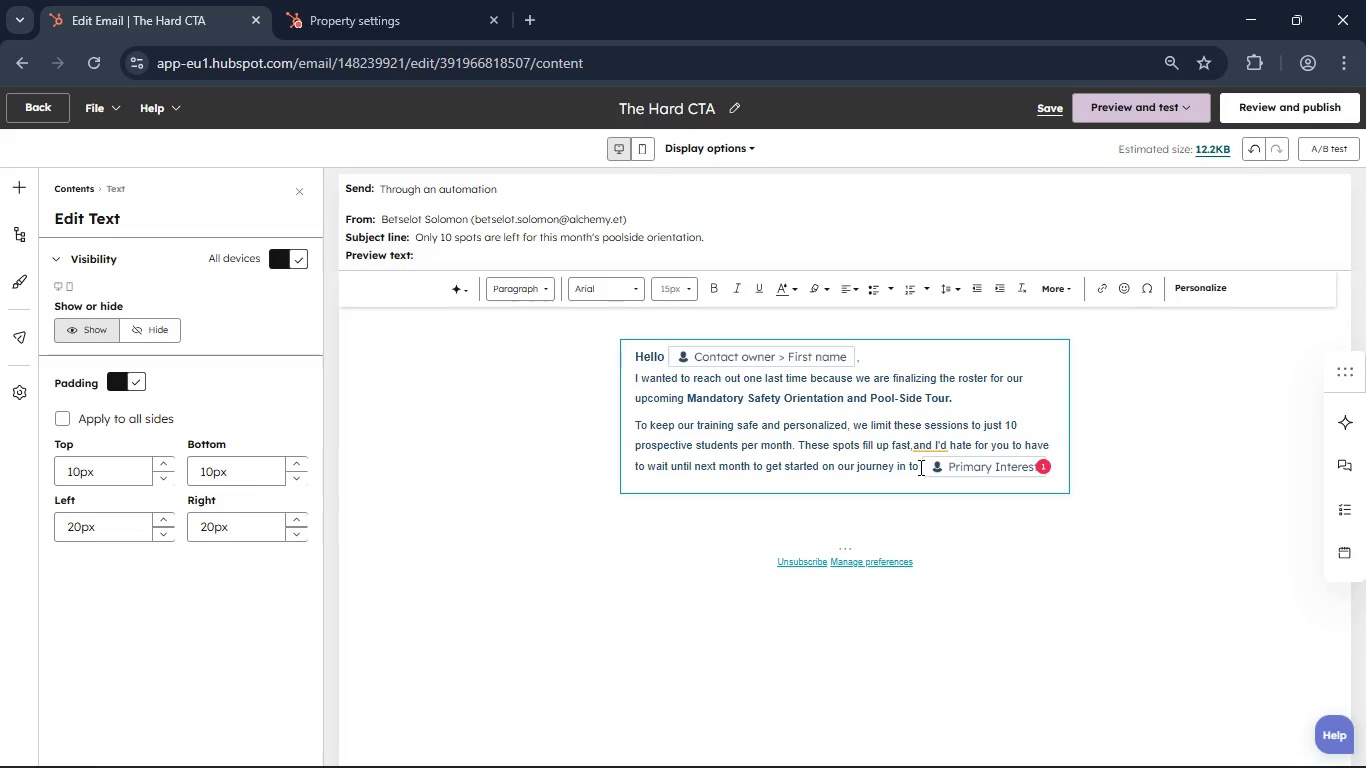 
key(End)
 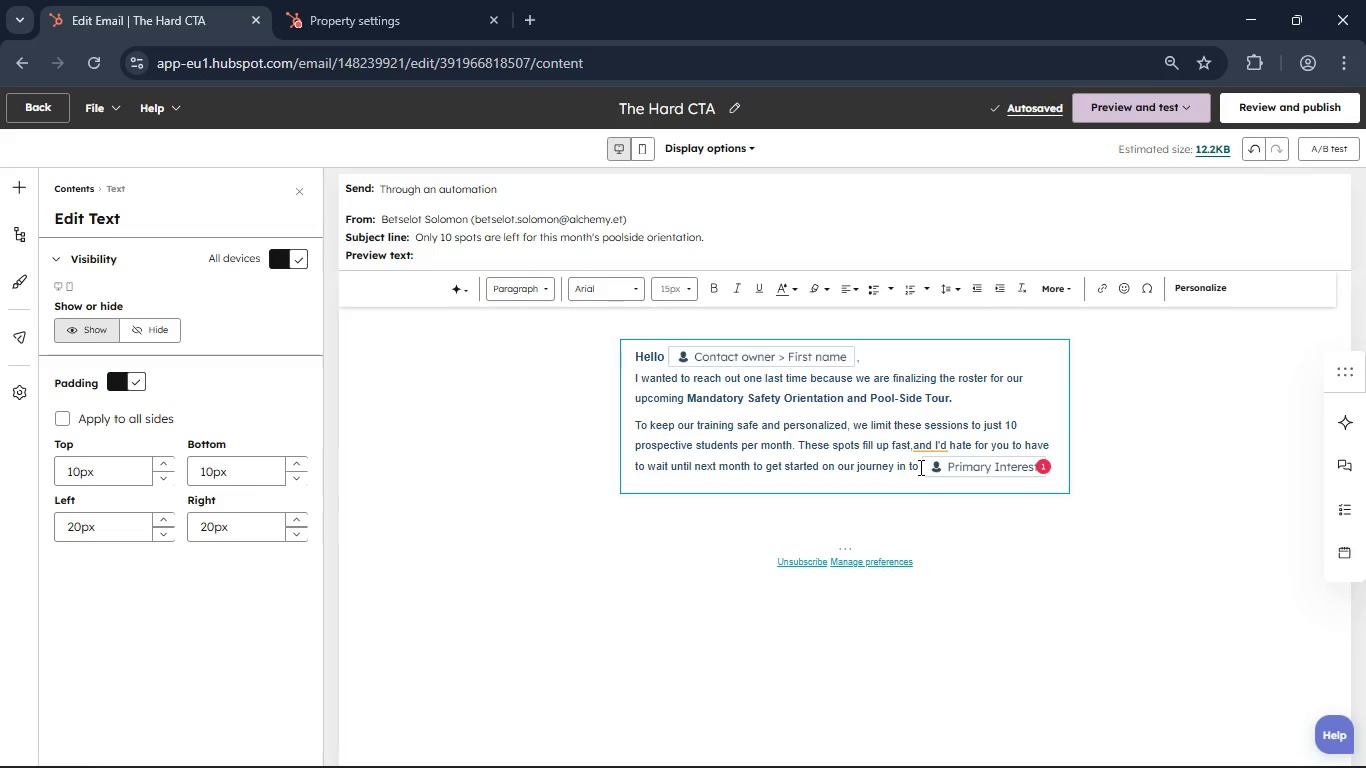 
key(Period)
 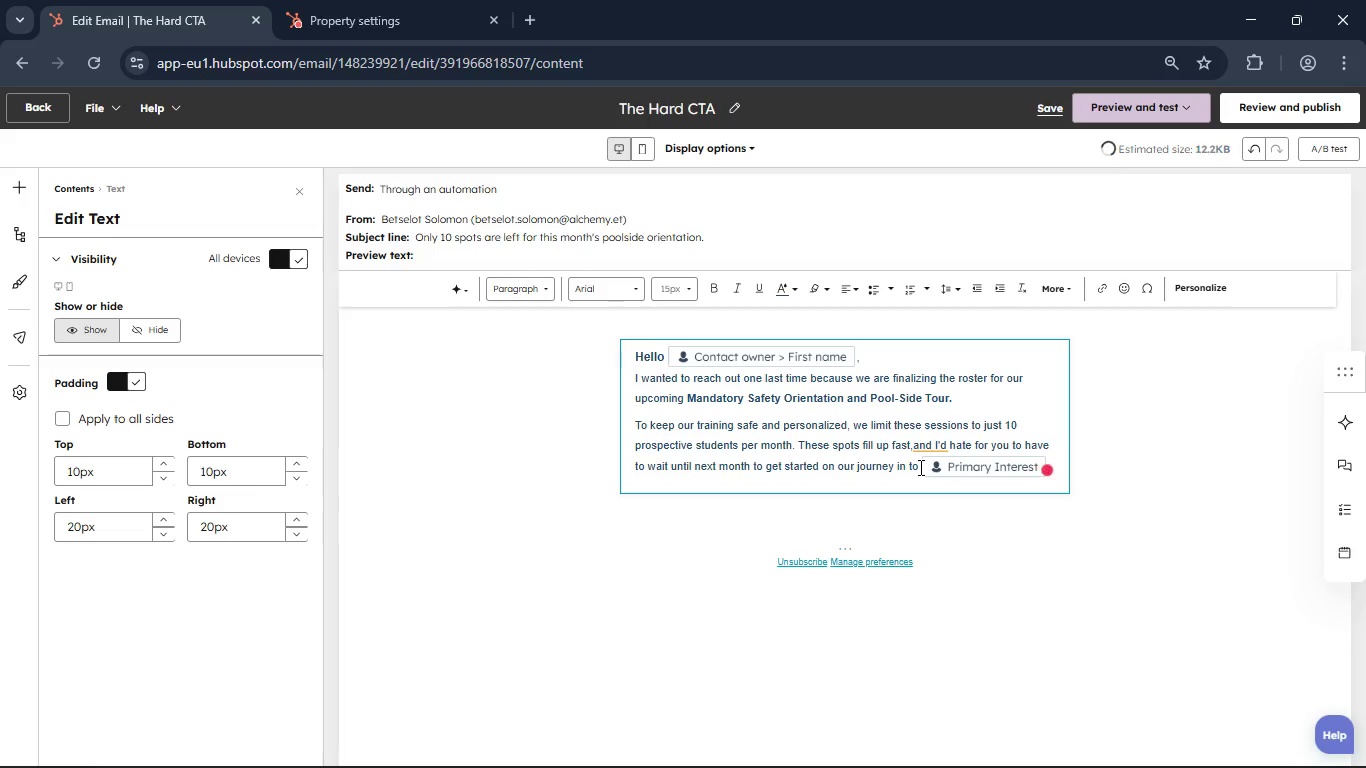 
key(Enter)
 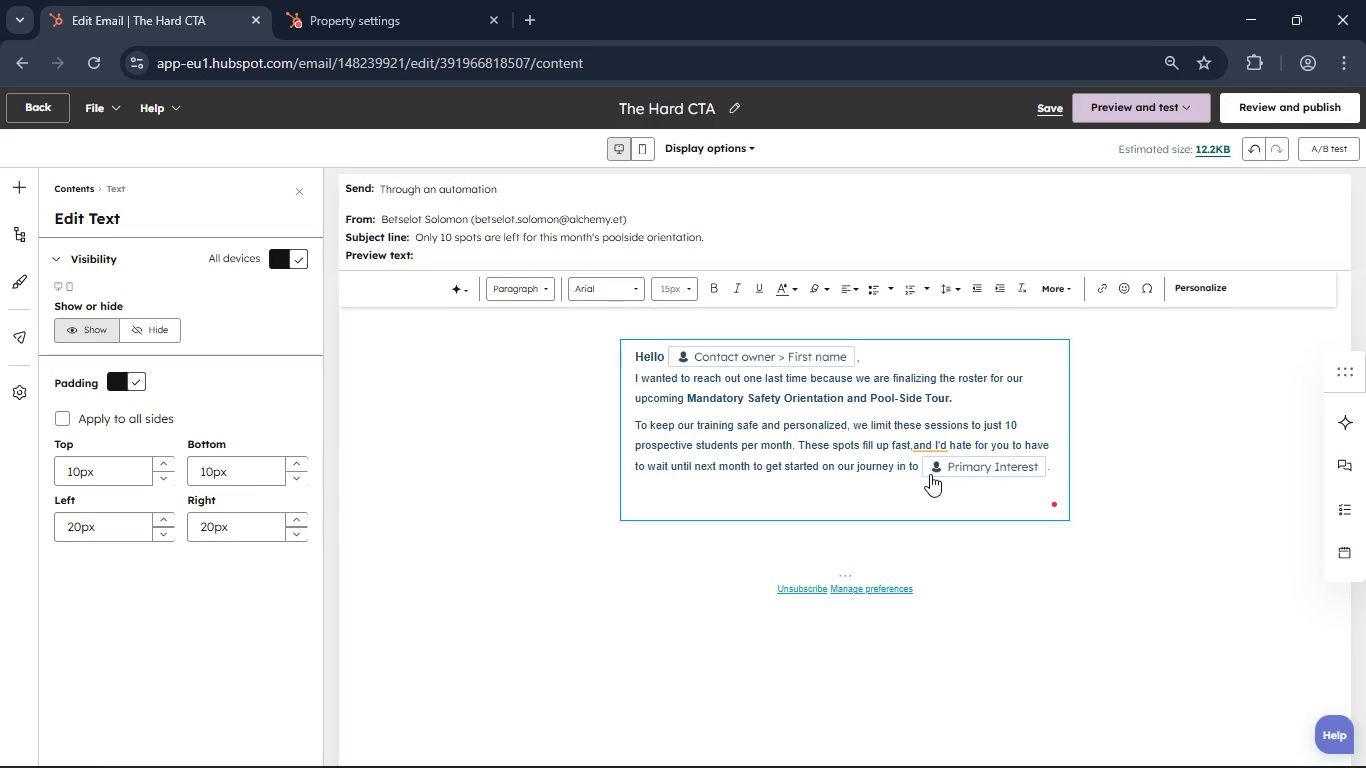 
key(Enter)
 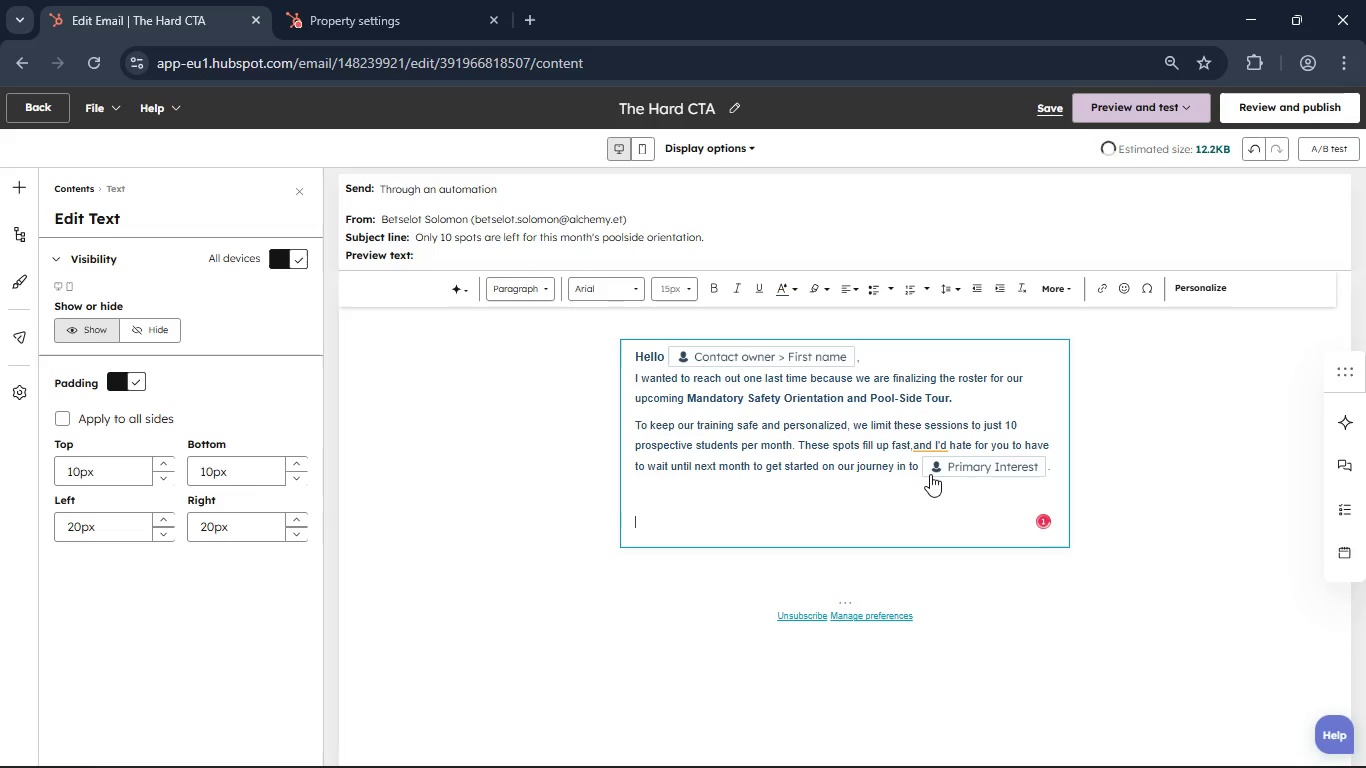 
key(Backspace)
 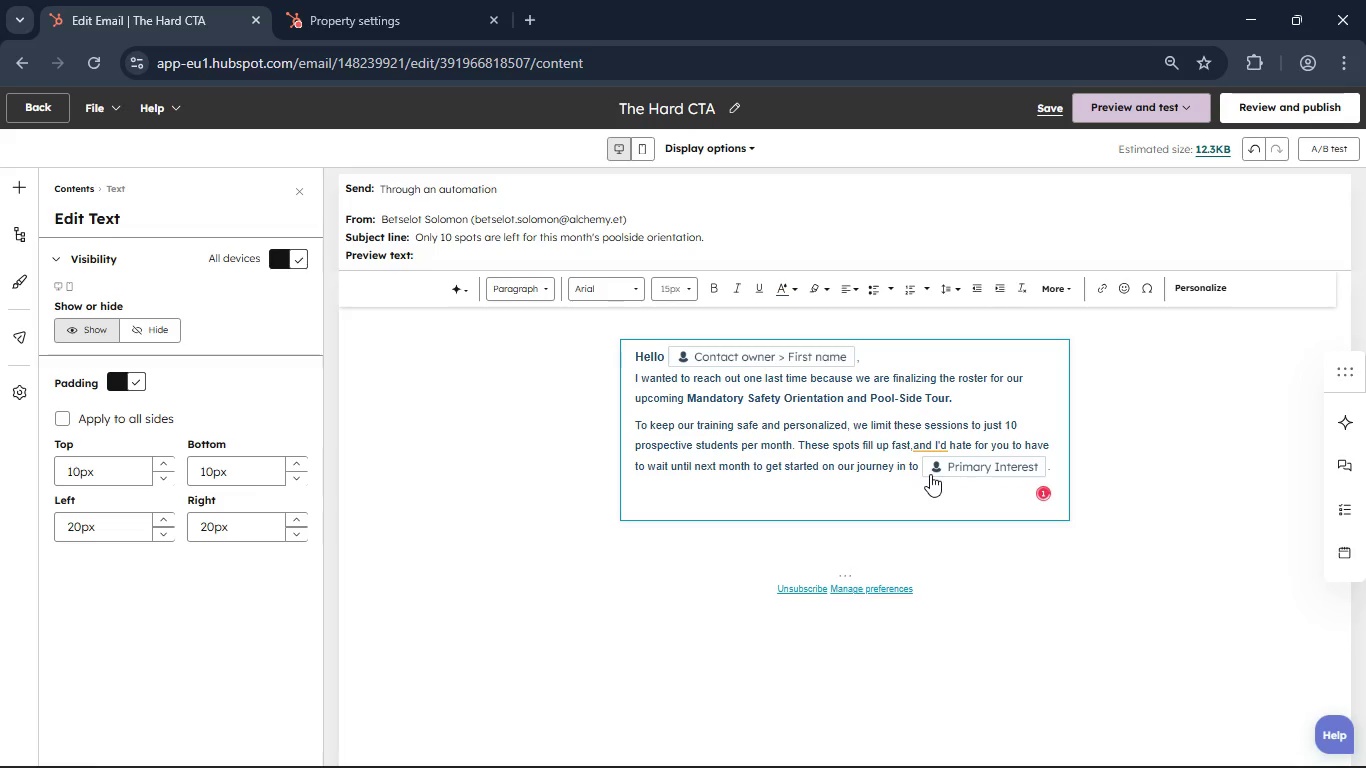 
key(Backspace)
 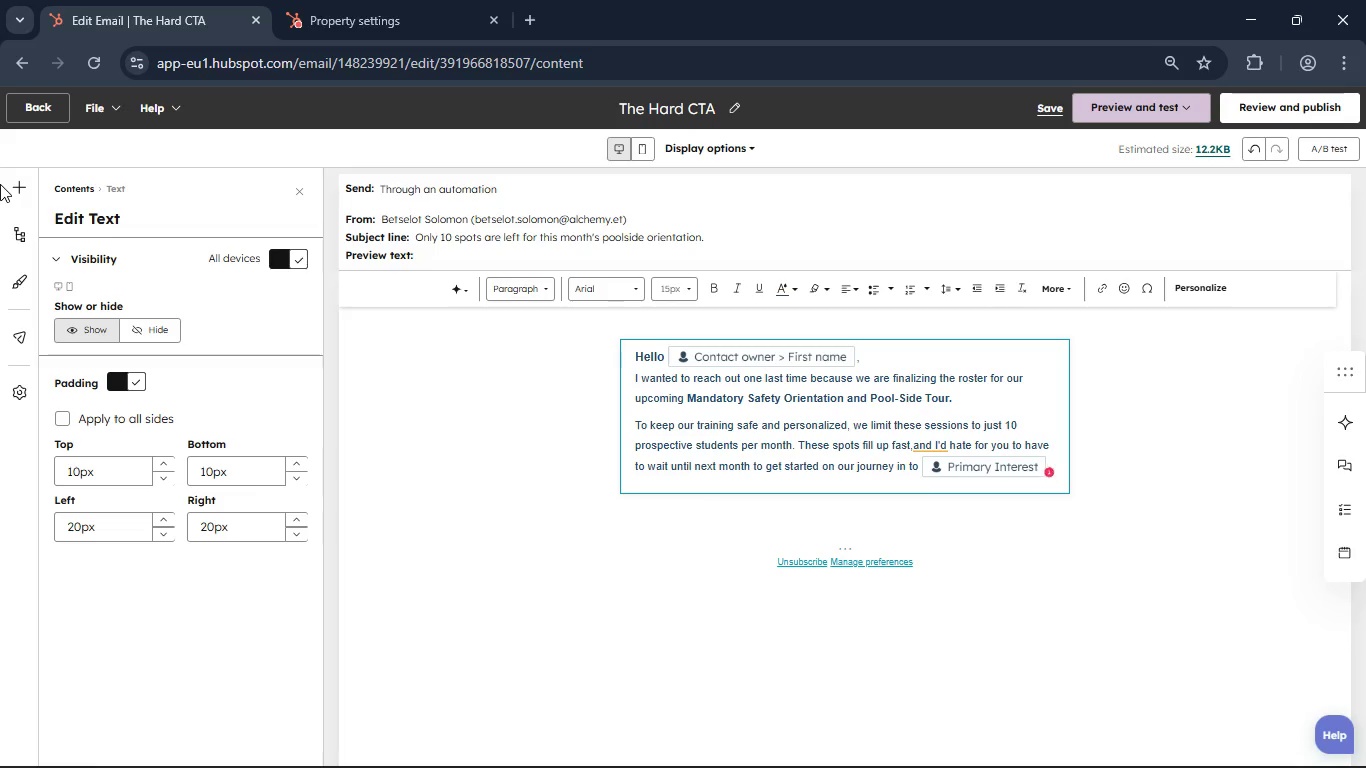 
double_click([9, 187])
 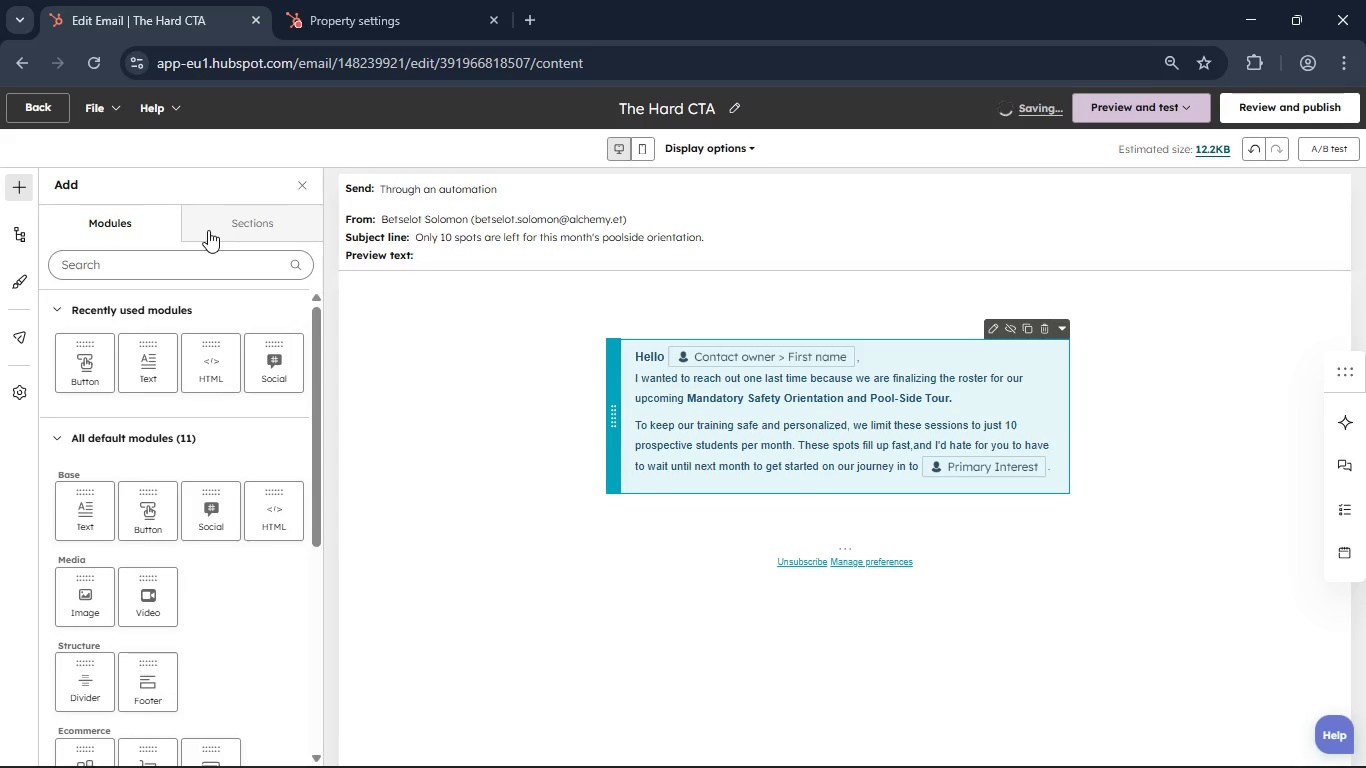 
left_click([216, 226])
 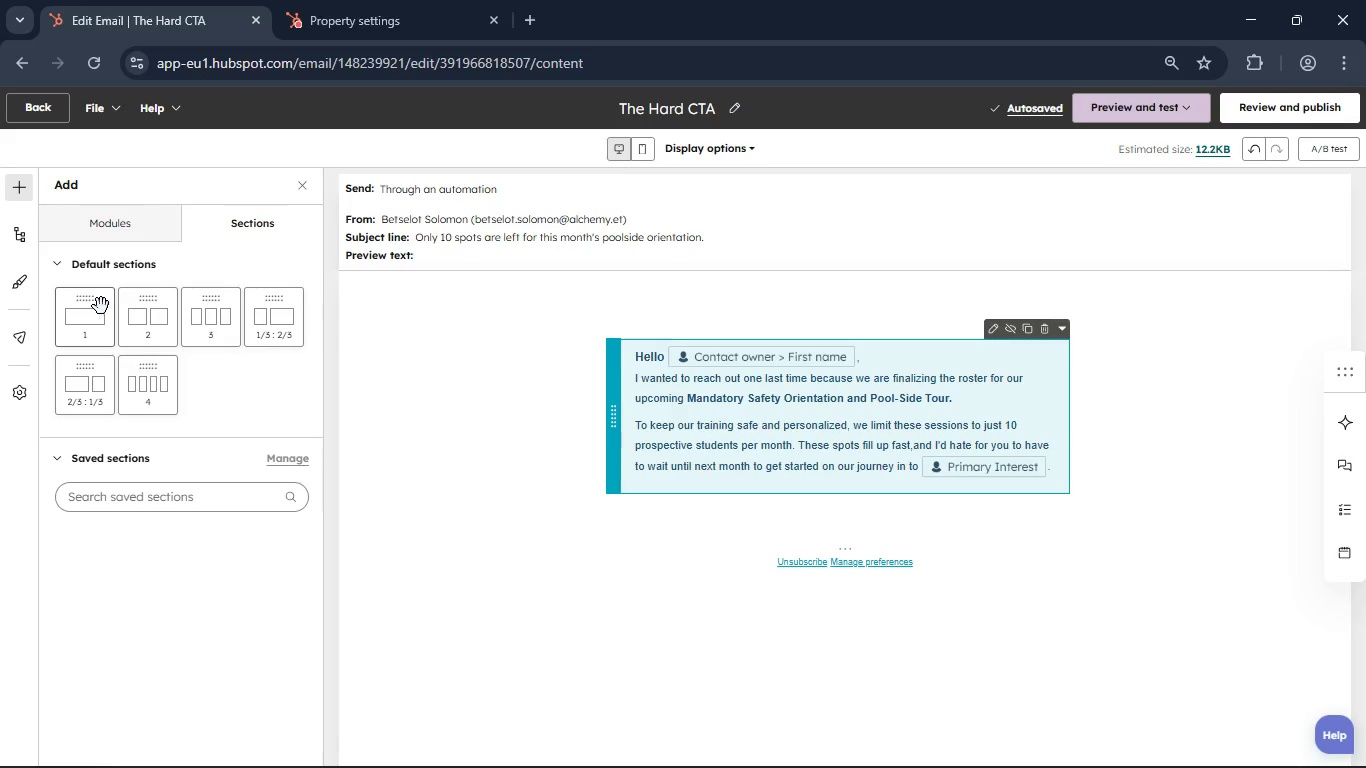 
left_click_drag(start_coordinate=[101, 306], to_coordinate=[853, 492])
 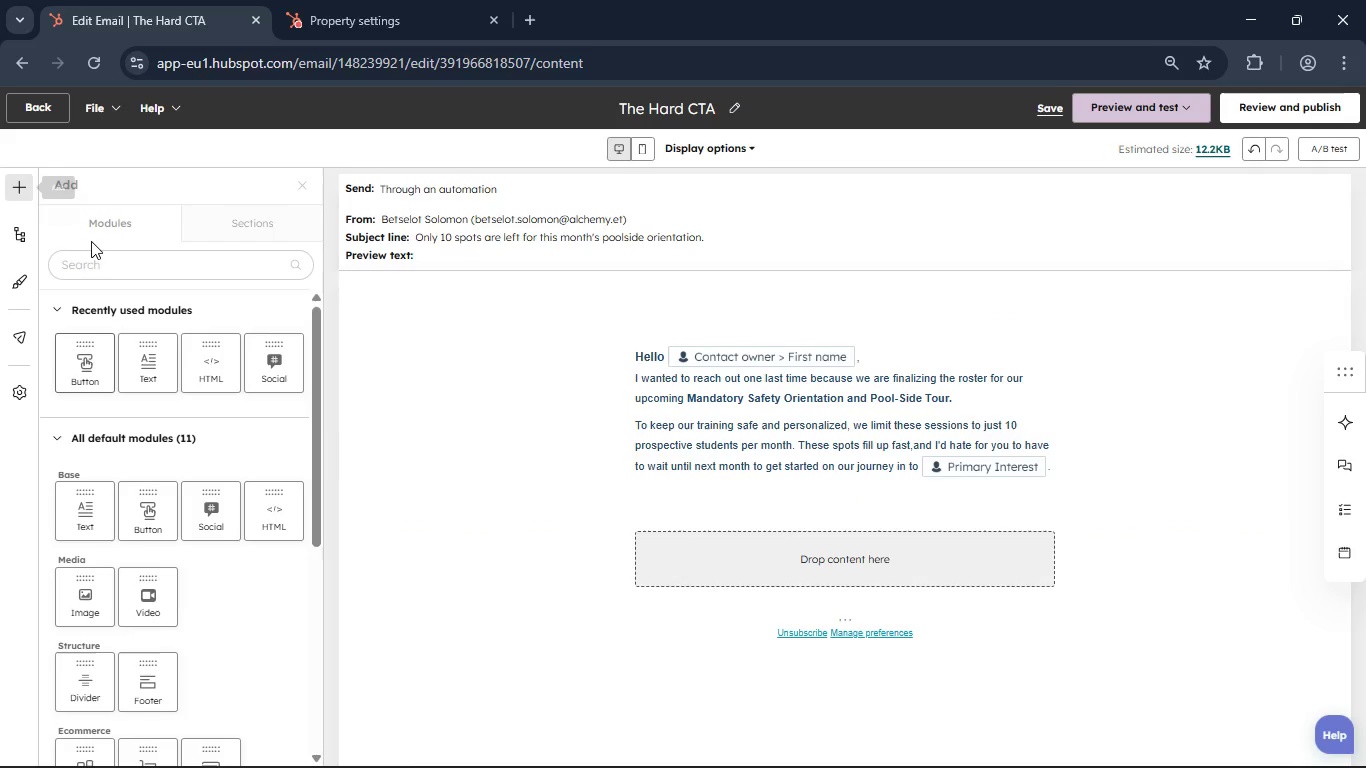 
left_click([90, 342])
 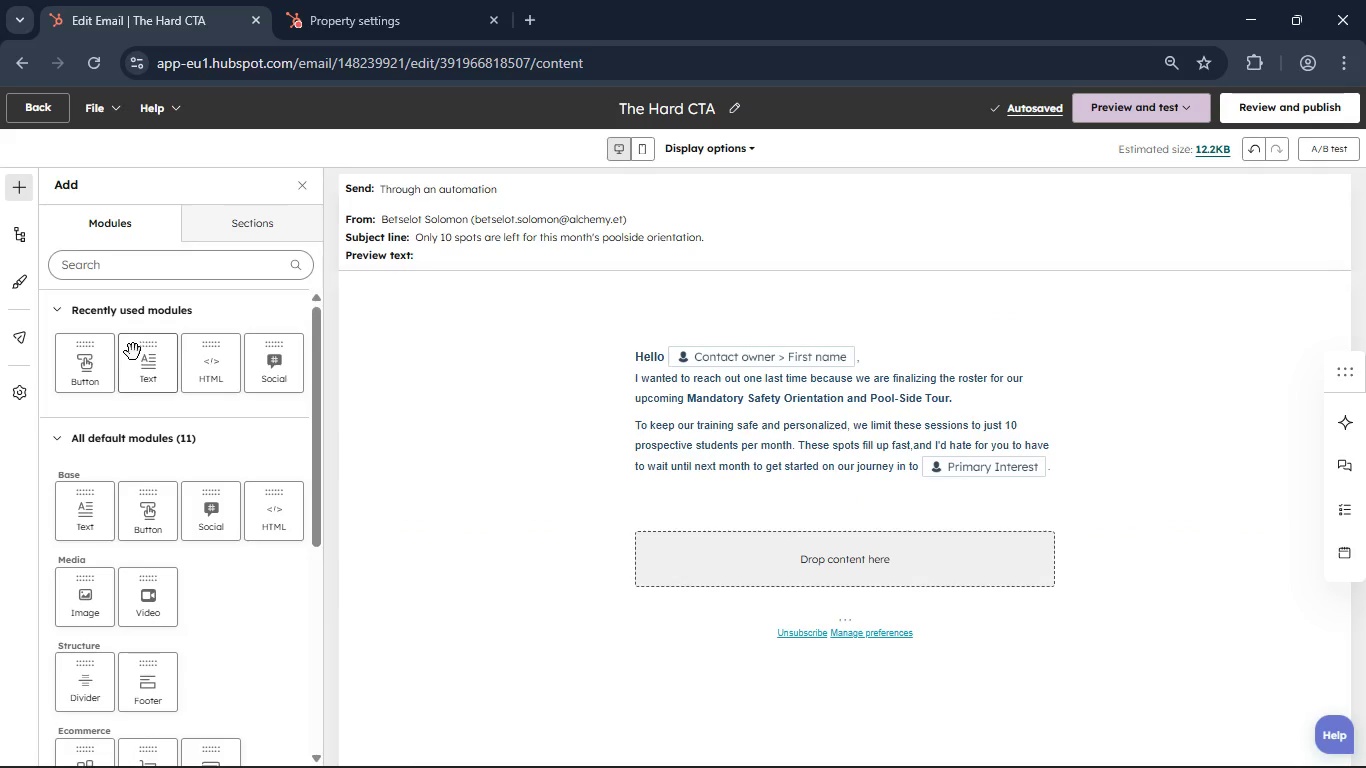 
left_click_drag(start_coordinate=[133, 352], to_coordinate=[825, 557])
 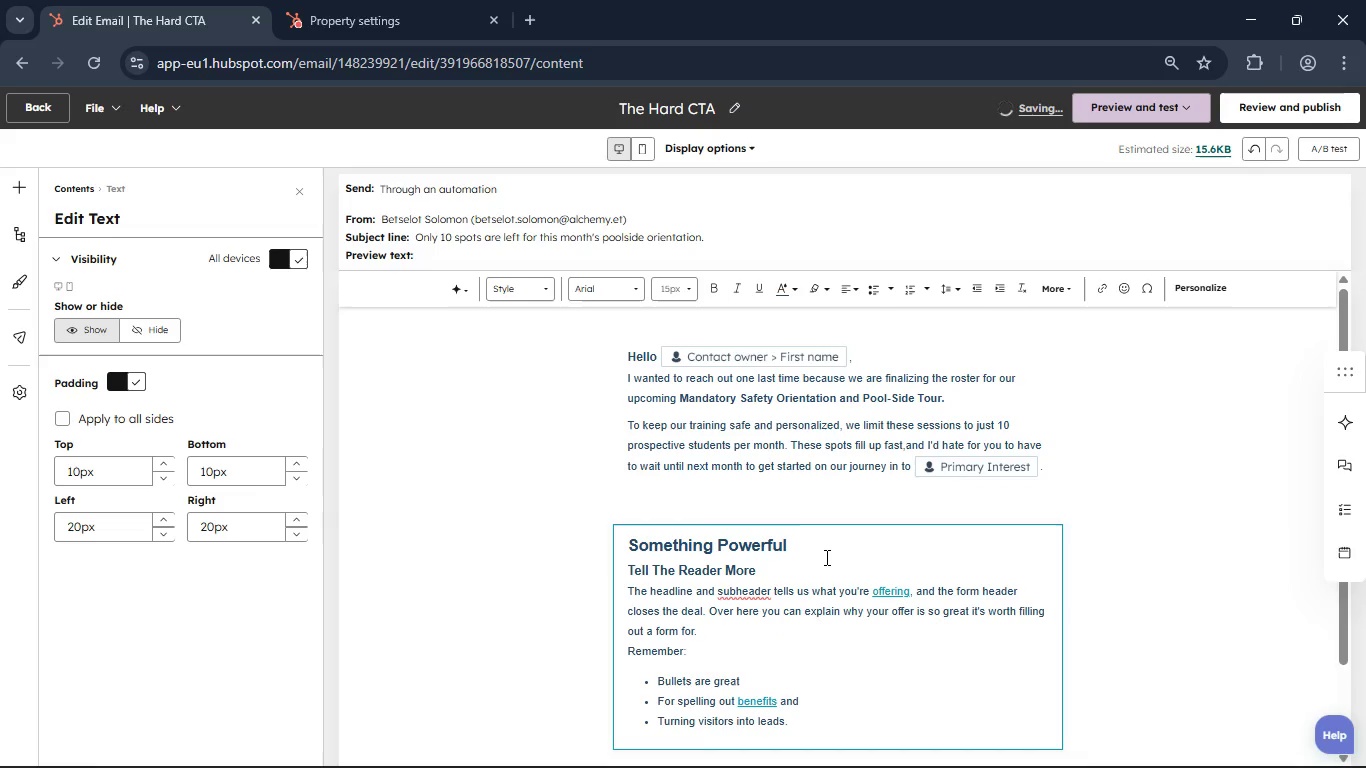 
scroll: coordinate [892, 616], scroll_direction: down, amount: 3.0
 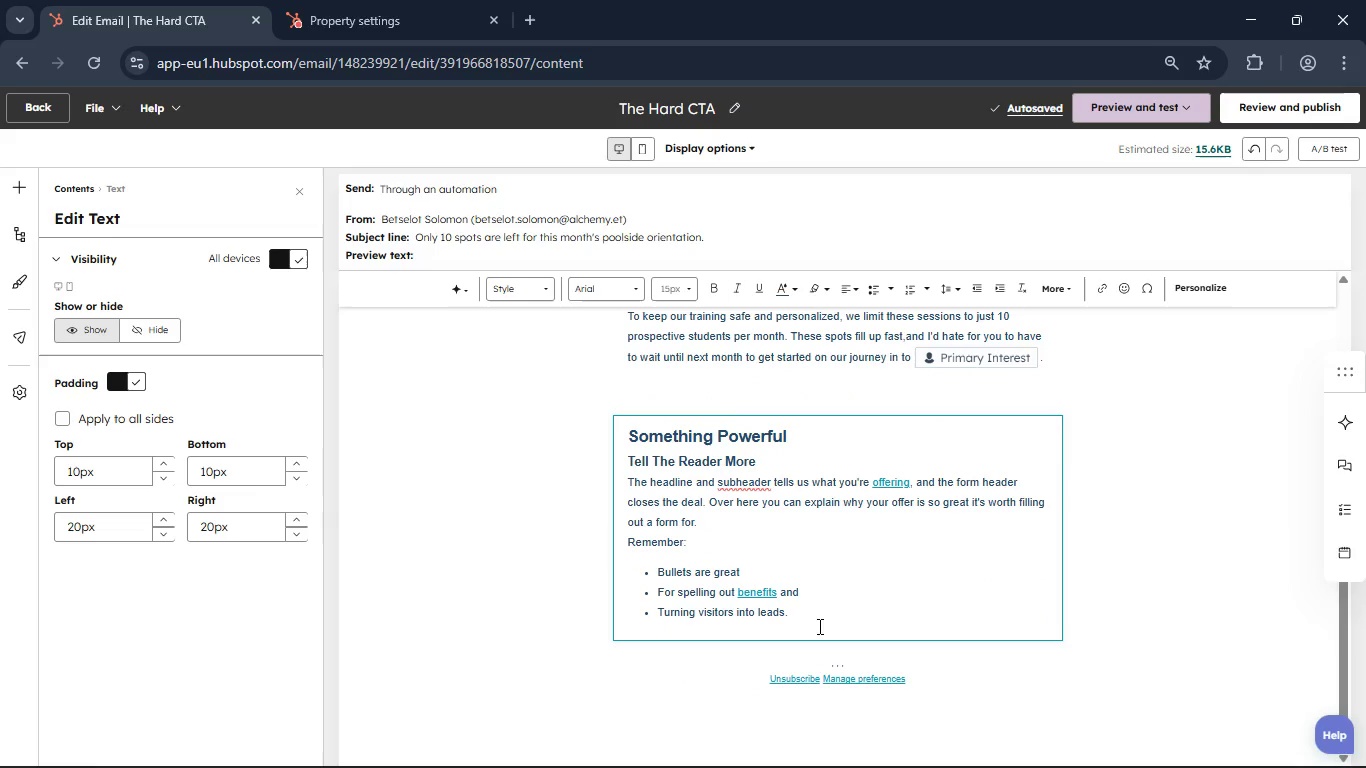 
left_click_drag(start_coordinate=[813, 625], to_coordinate=[621, 427])
 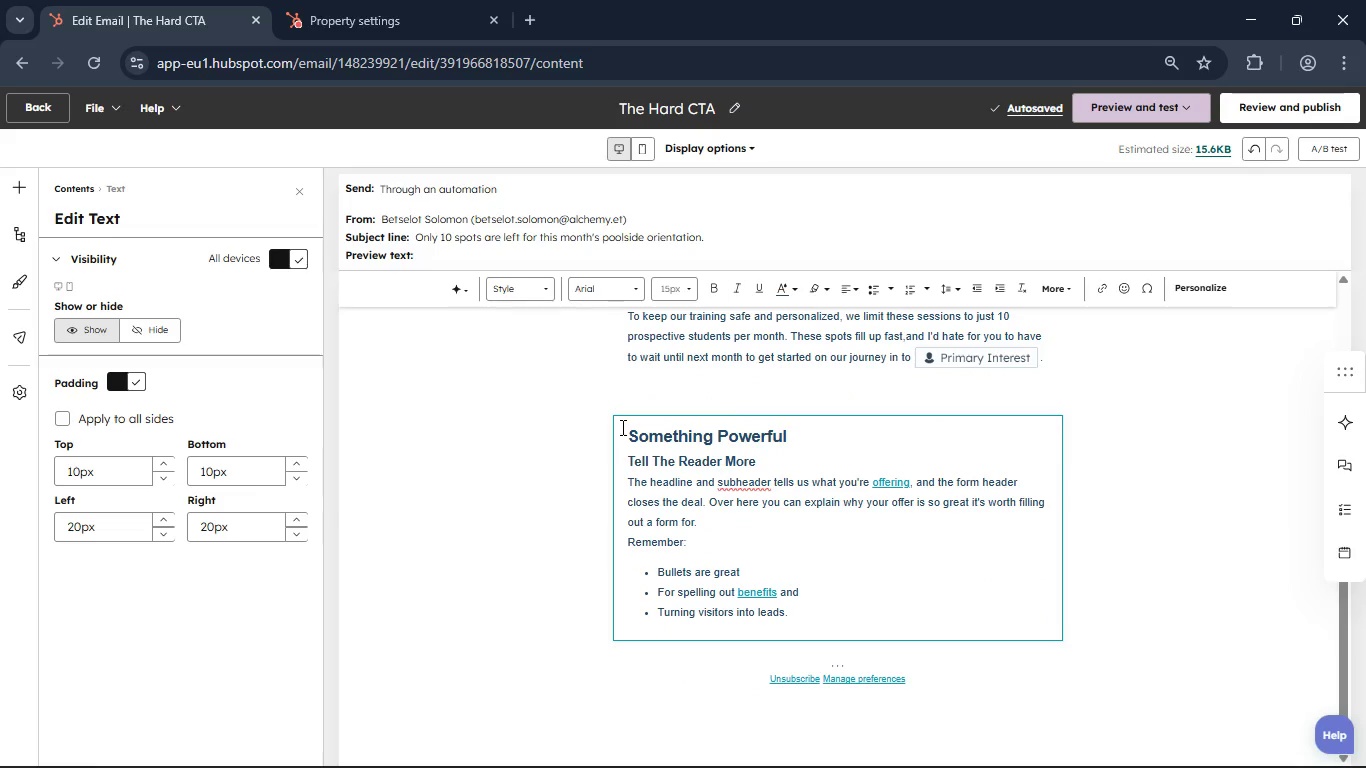 
left_click_drag(start_coordinate=[621, 427], to_coordinate=[798, 614])
 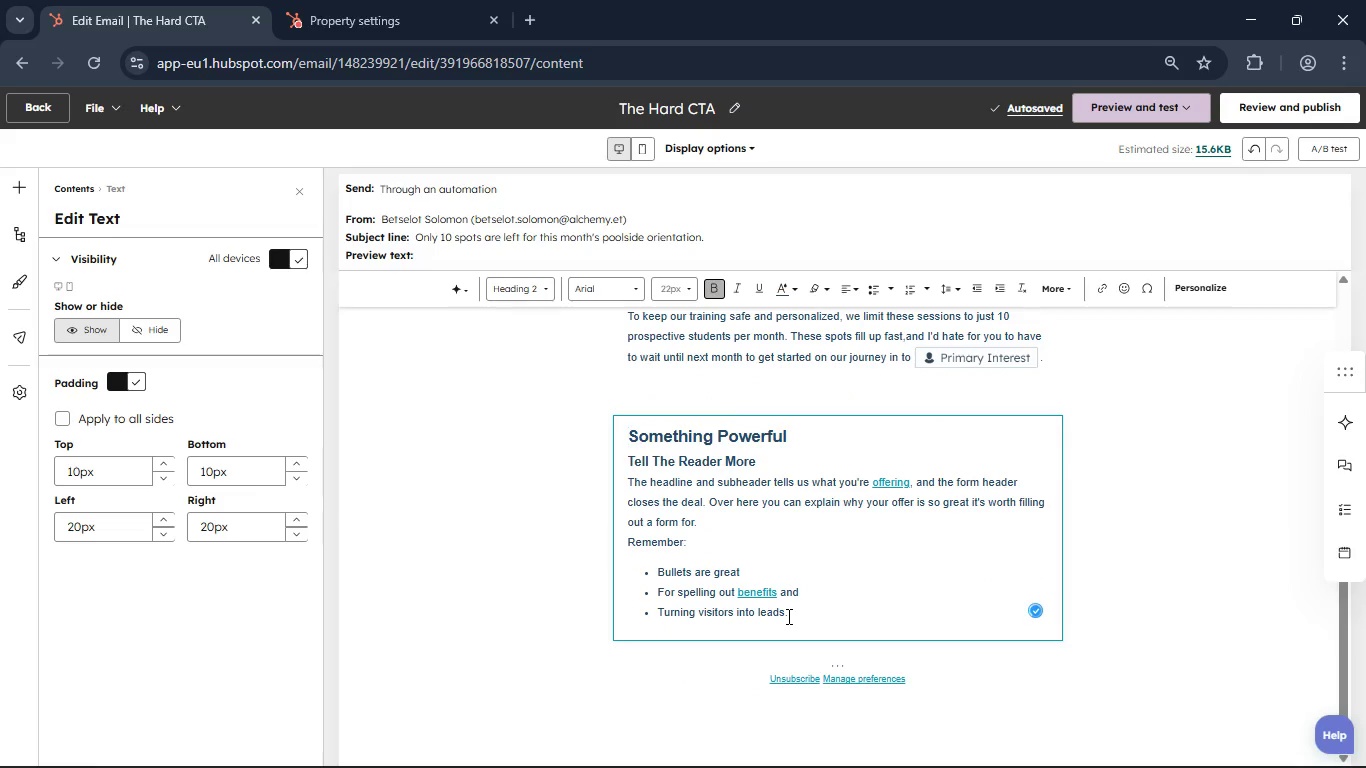 
left_click([787, 616])
 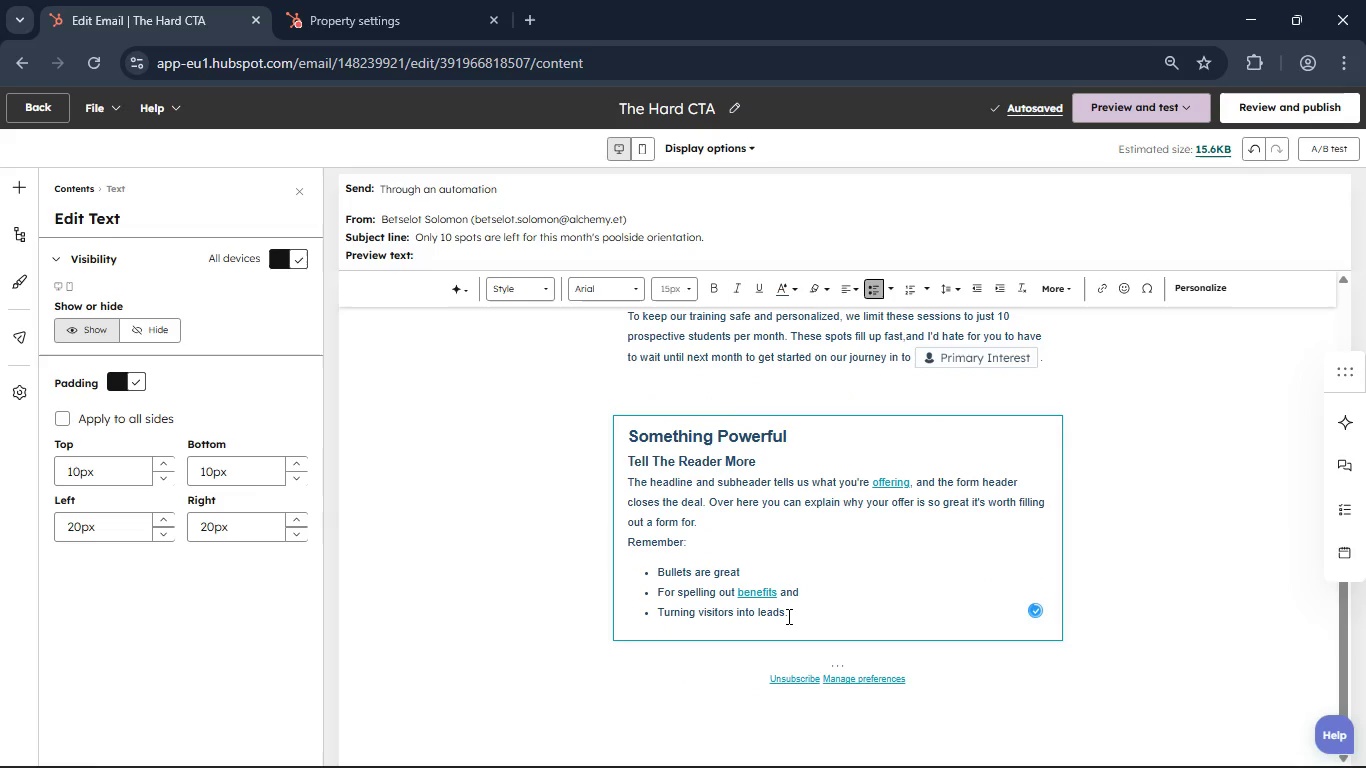 
left_click_drag(start_coordinate=[787, 616], to_coordinate=[624, 428])
 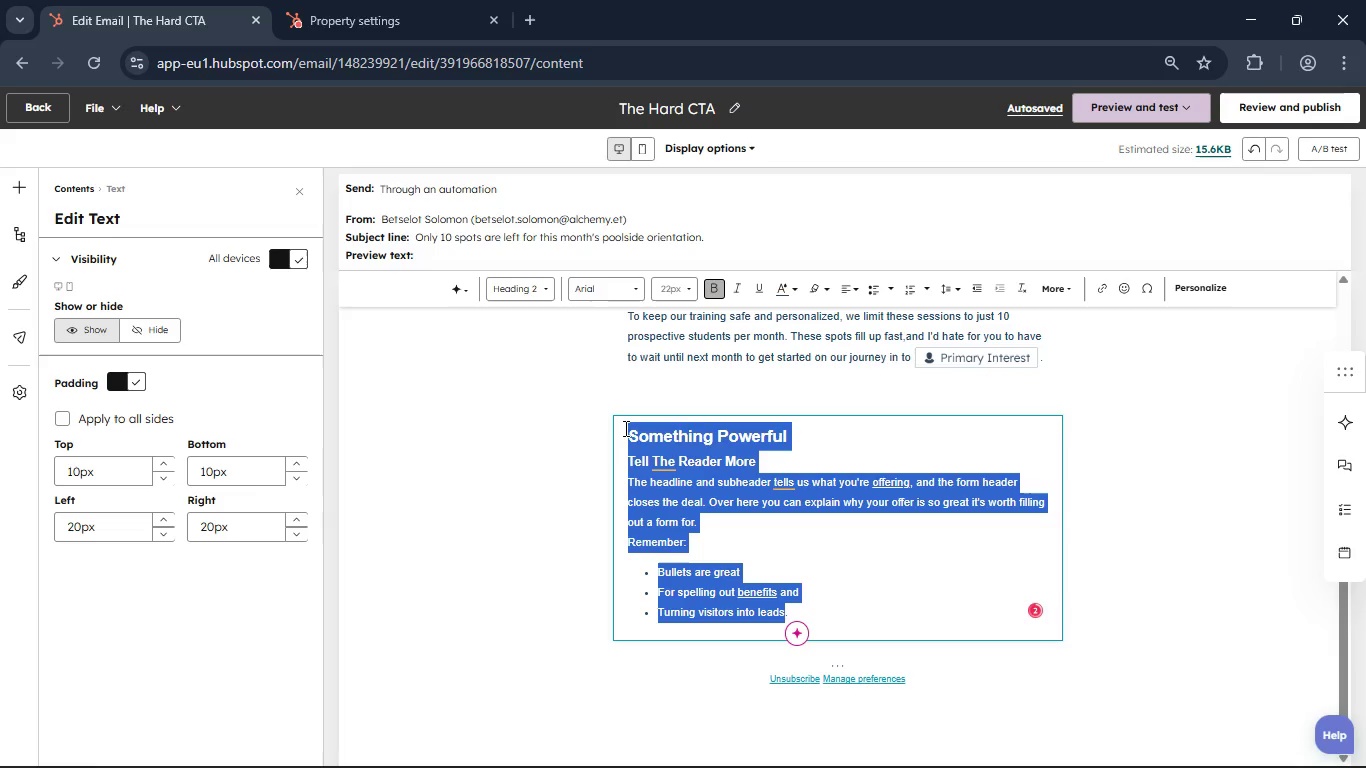 
key(Backspace)
key(Backspace)
type(Why A)
key(Backspace)
type(attemn)
key(Backspace)
key(Backspace)
type(nd the orientation?)
 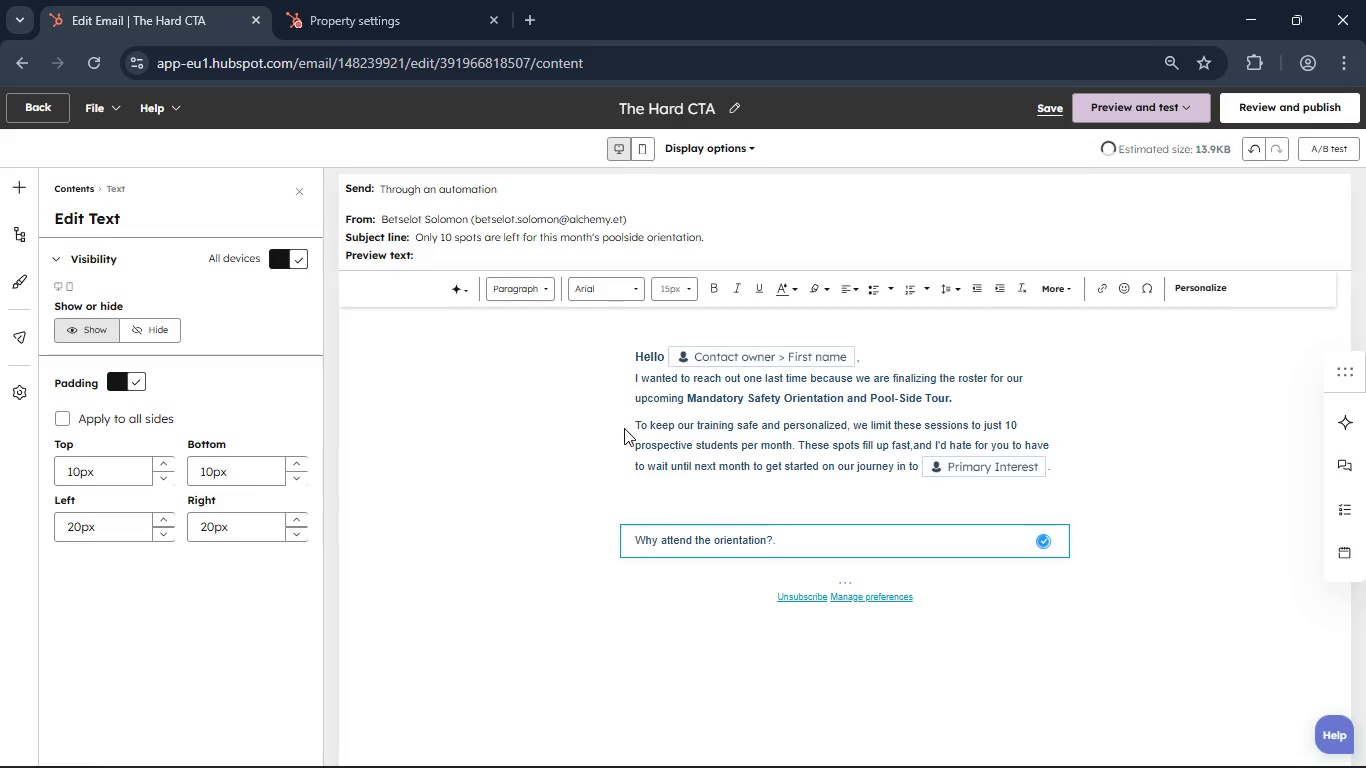 
left_click([872, 291])
 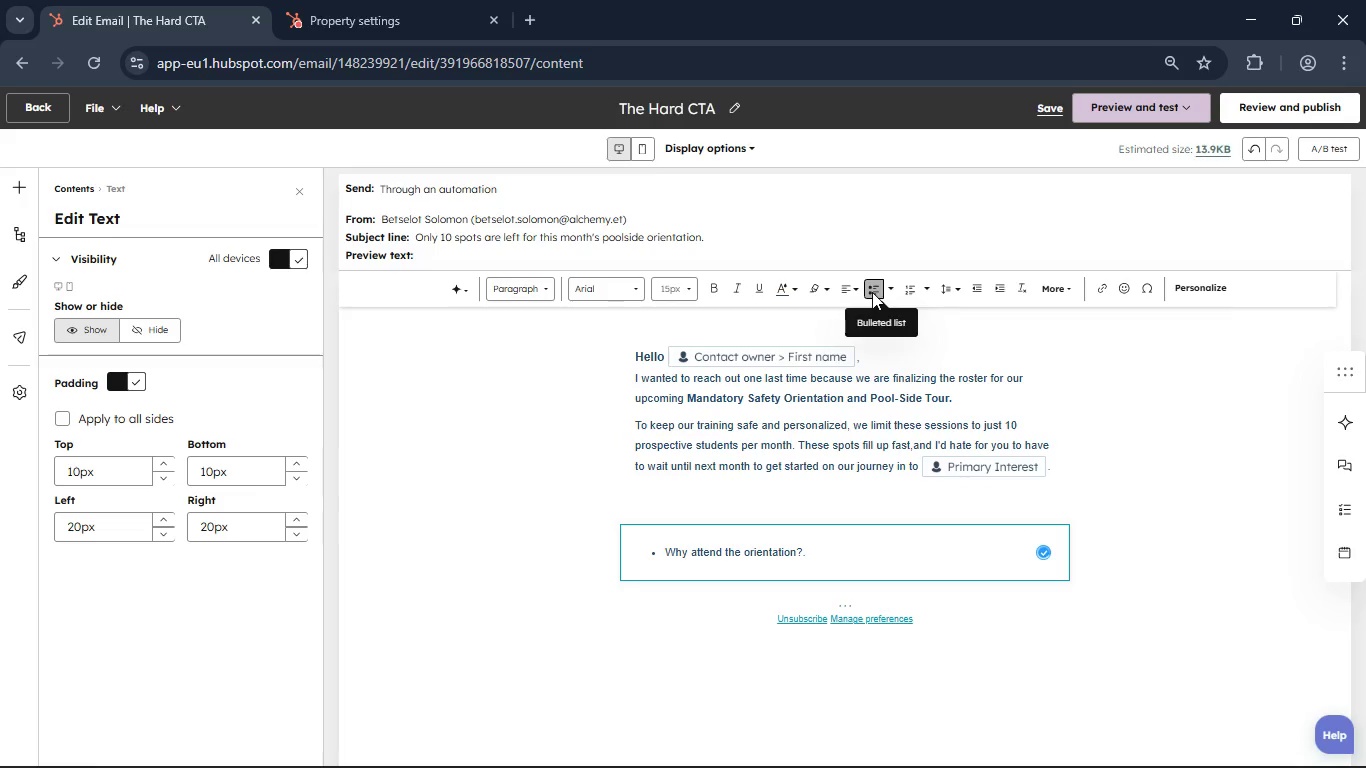 
key(Backspace)
 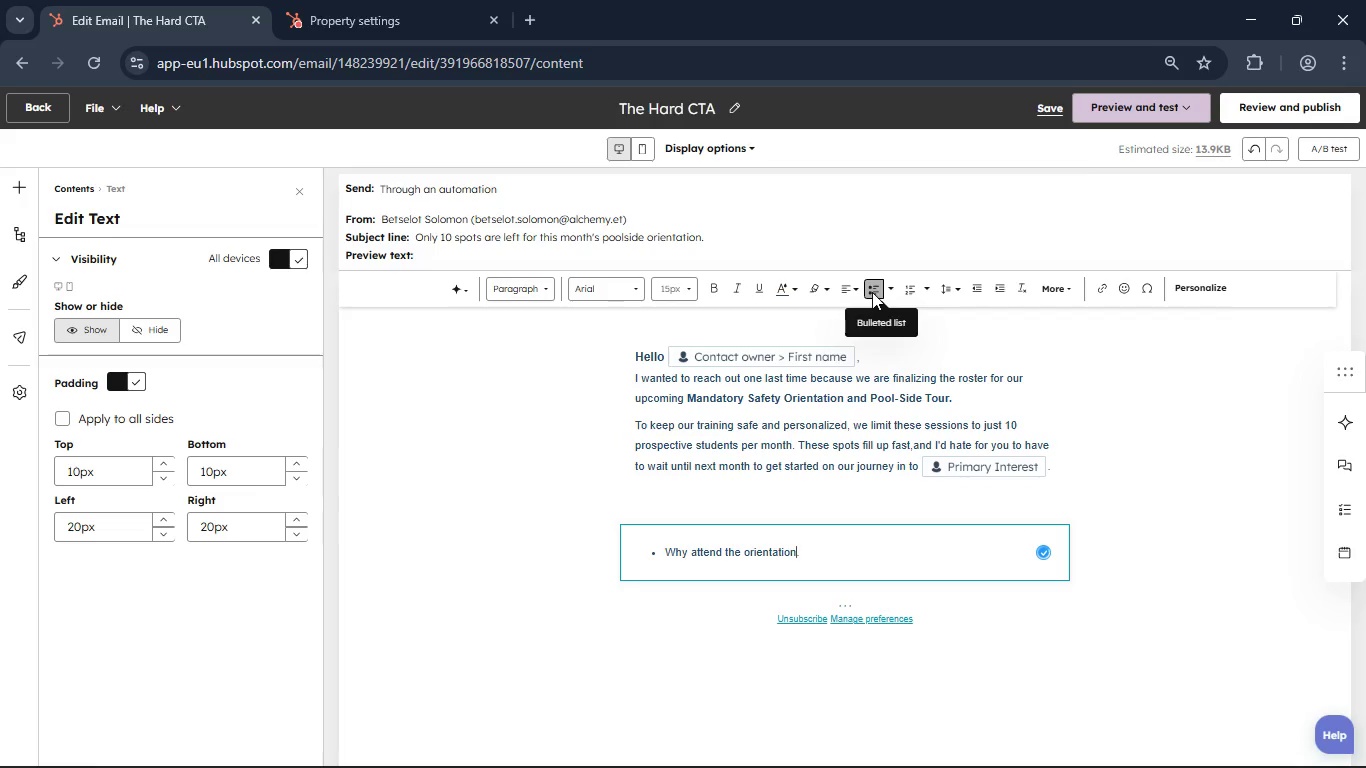 
key(Control+Z)
 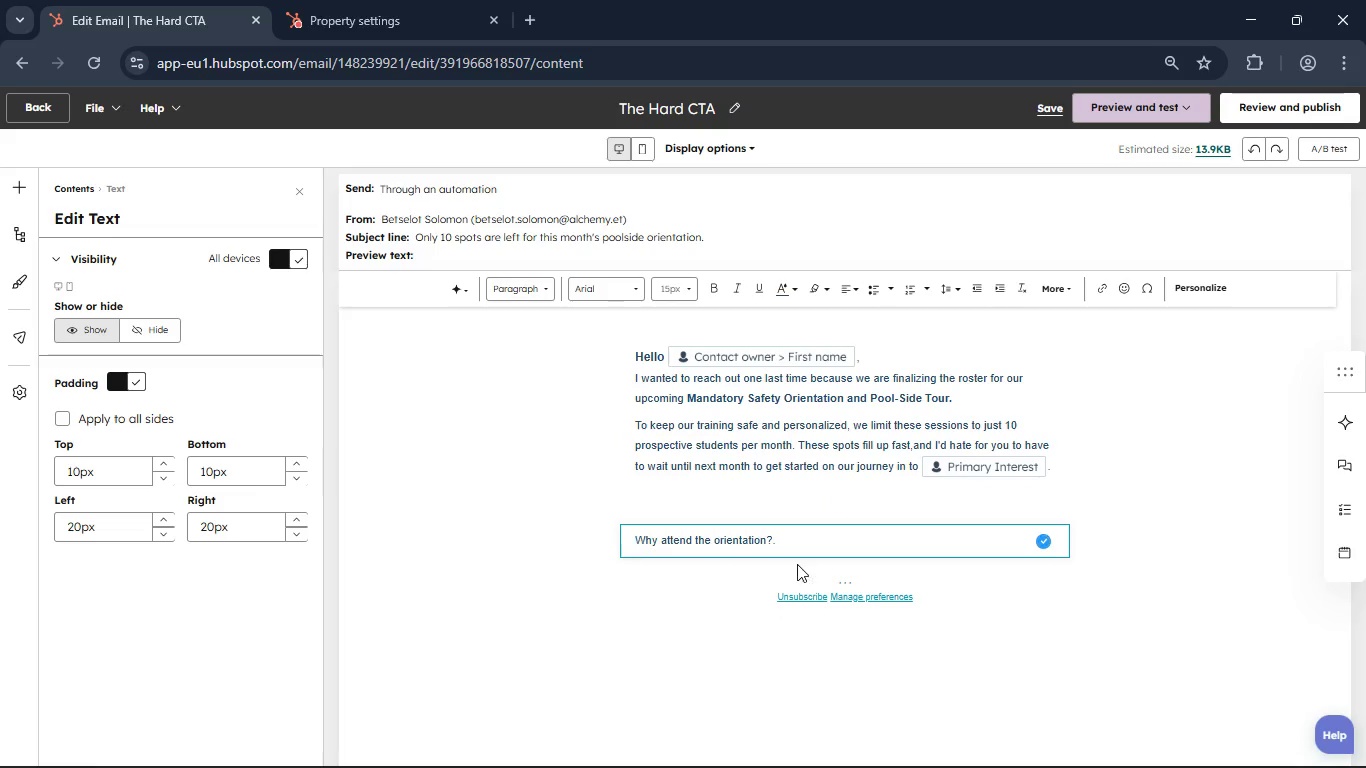 
left_click([784, 547])
 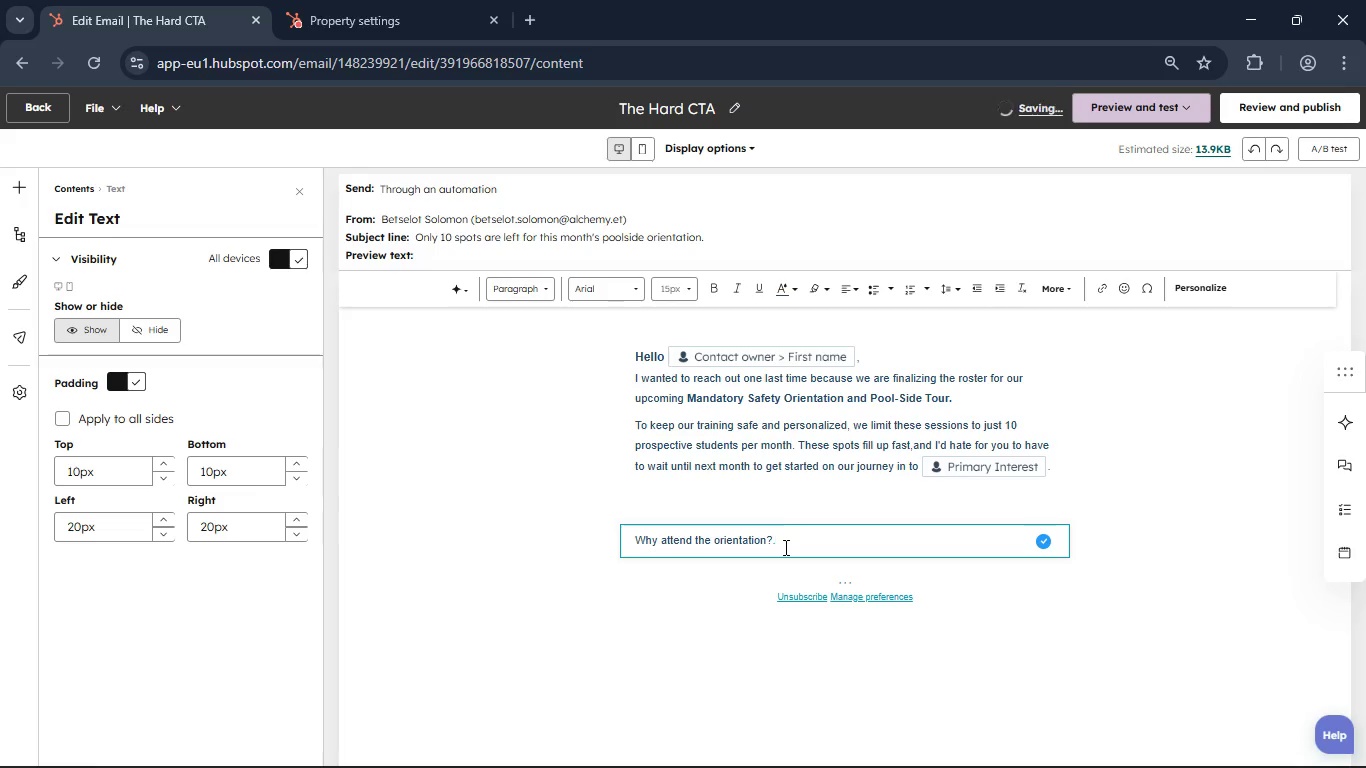 
key(Enter)
 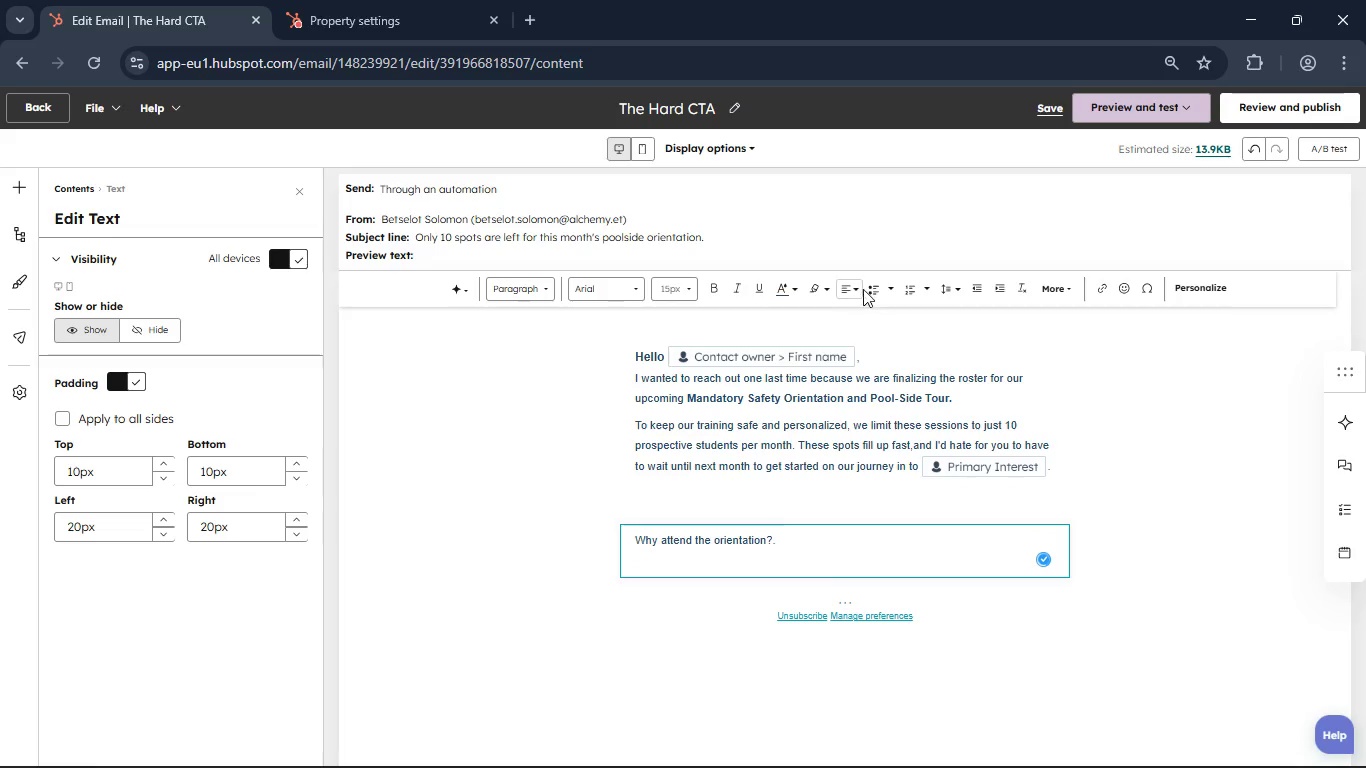 
left_click([877, 287])
 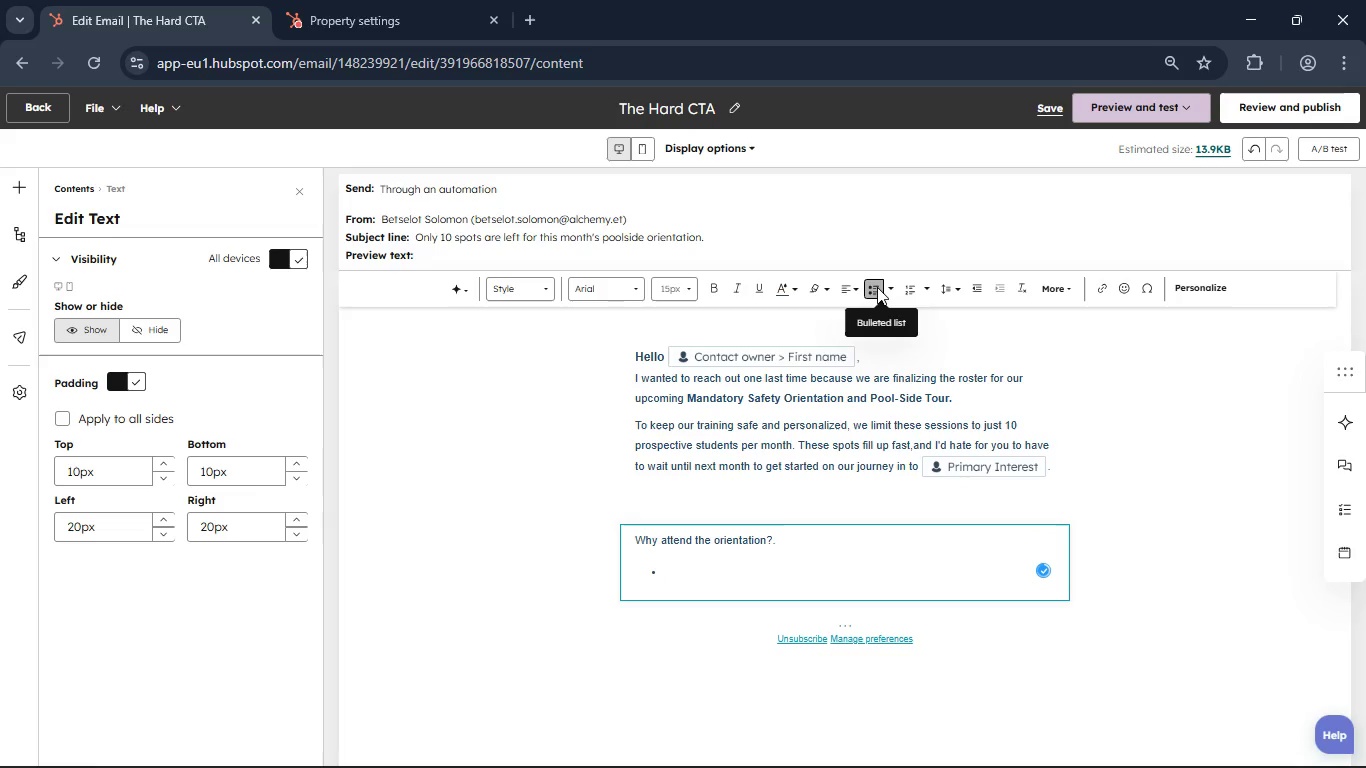 
type(Get hands-on with thr)
key(Backspace)
type(e equio)
key(Backspace)
type(pment you'll be using.)
 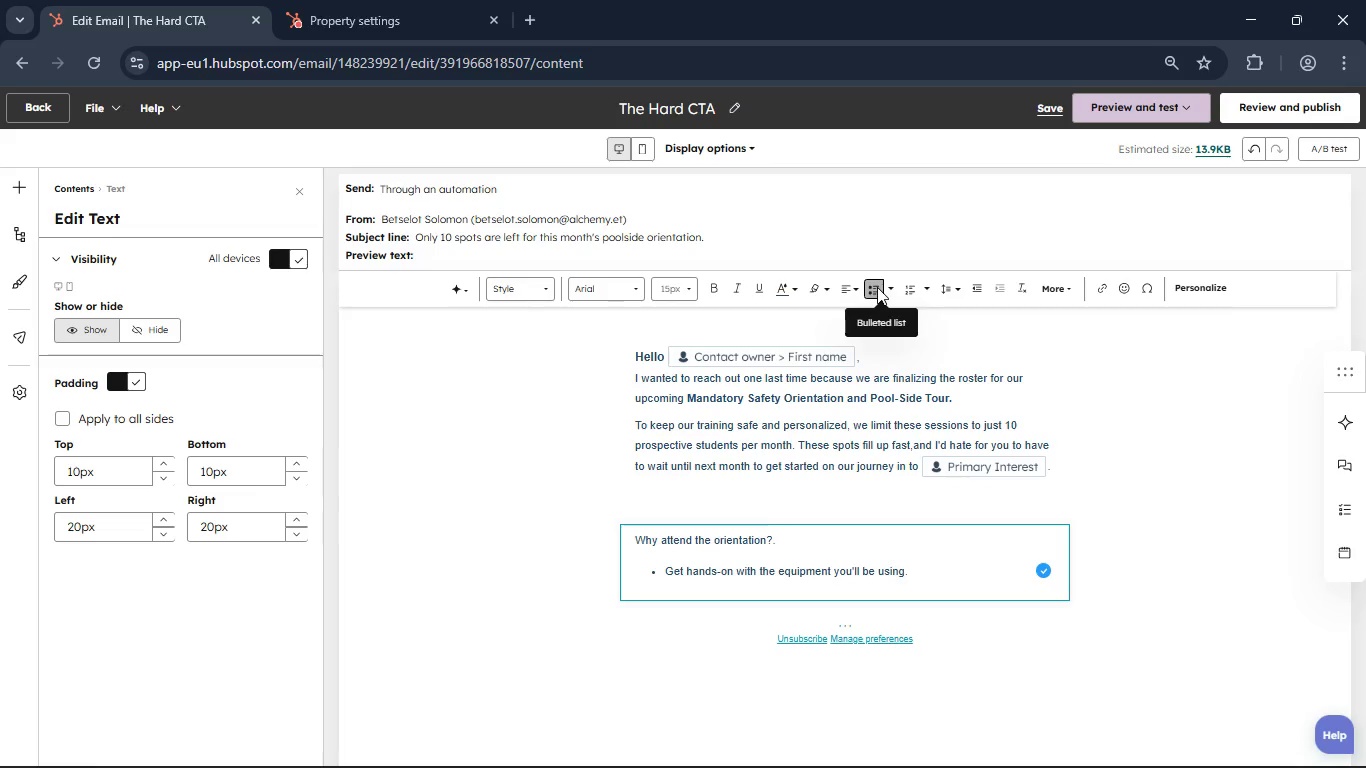 
key(Enter)
 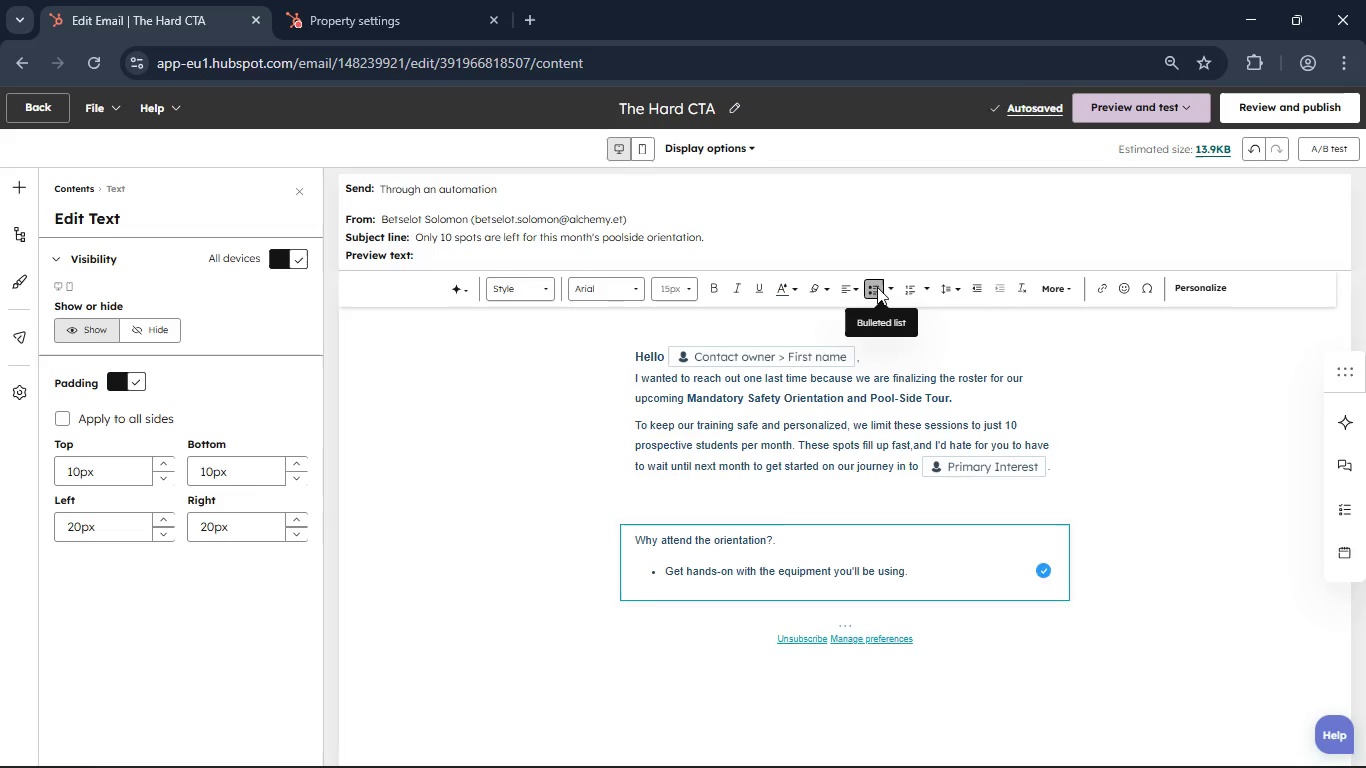 
type(Meet the instructors who will be trsininfg you)
 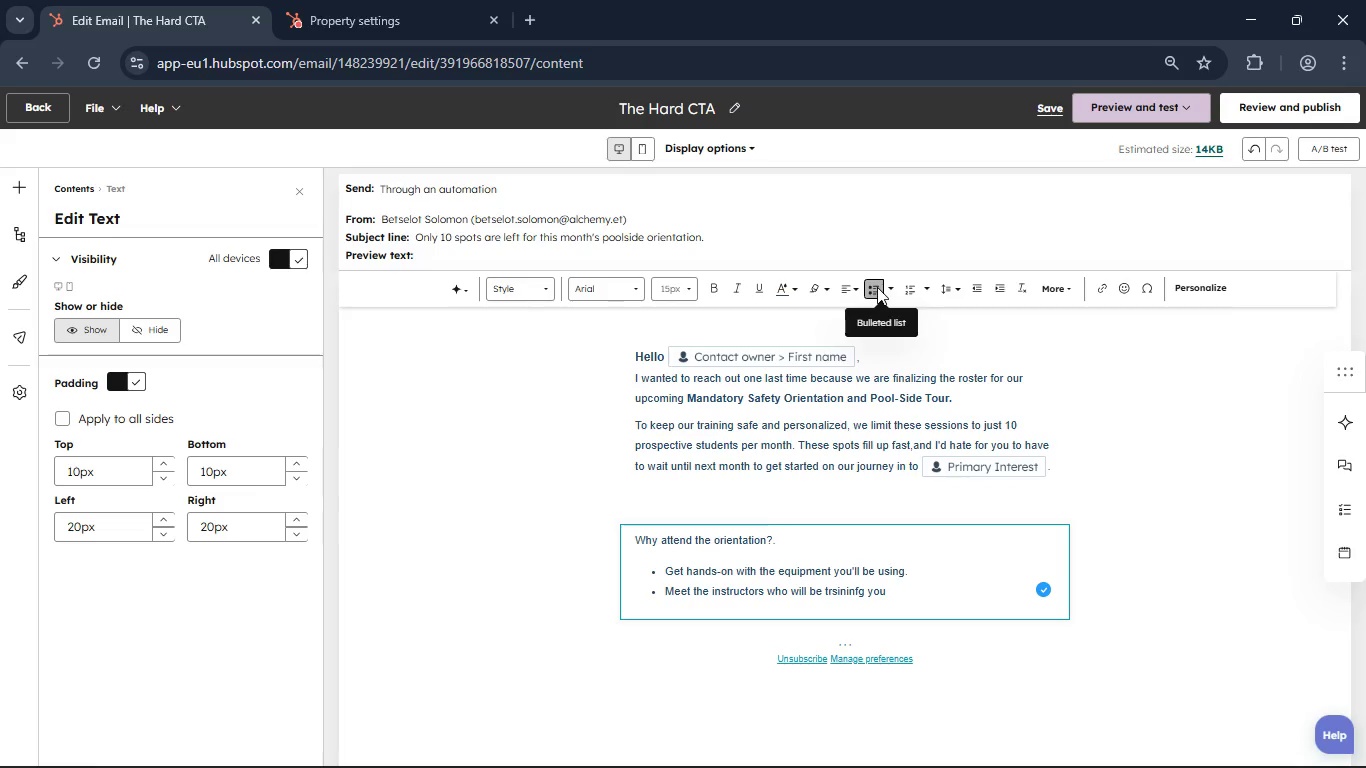 
key(Enter)
 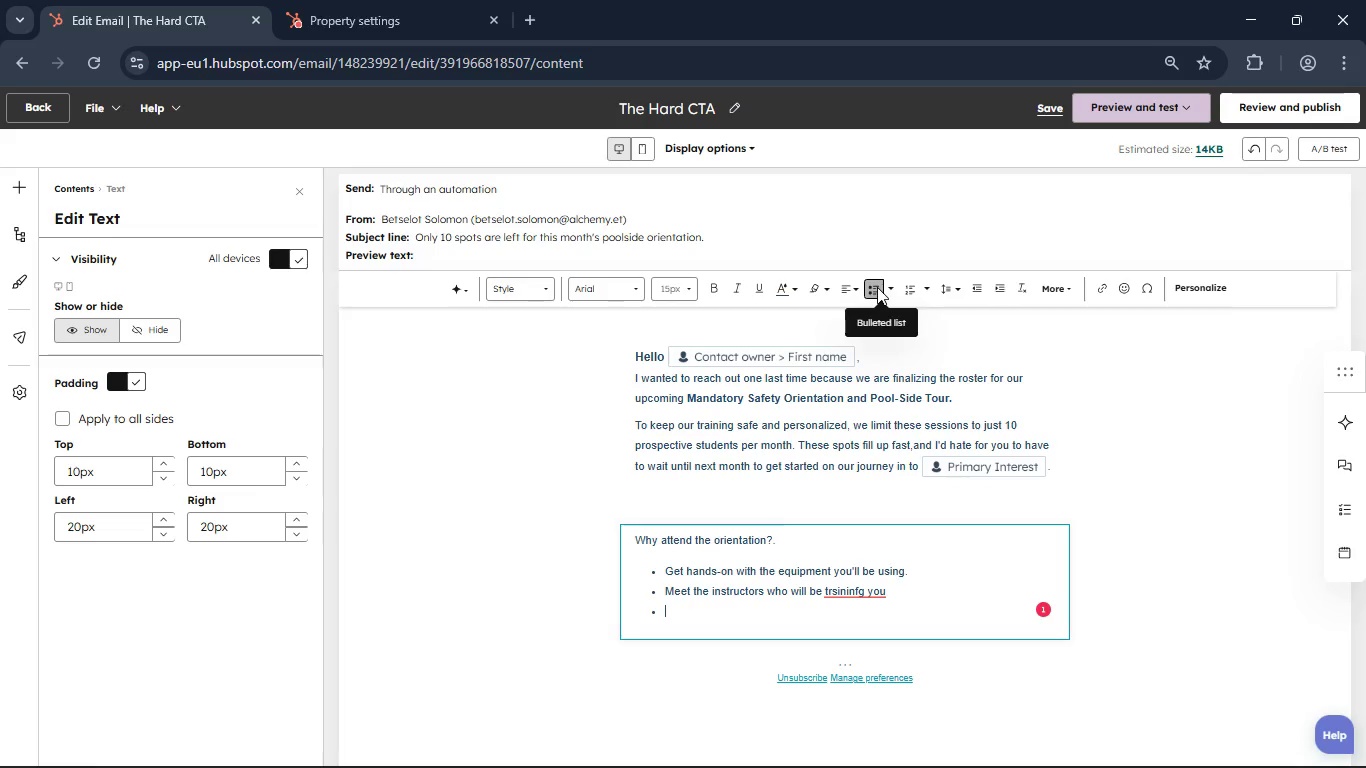 
type(Complete your manado)
key(Backspace)
 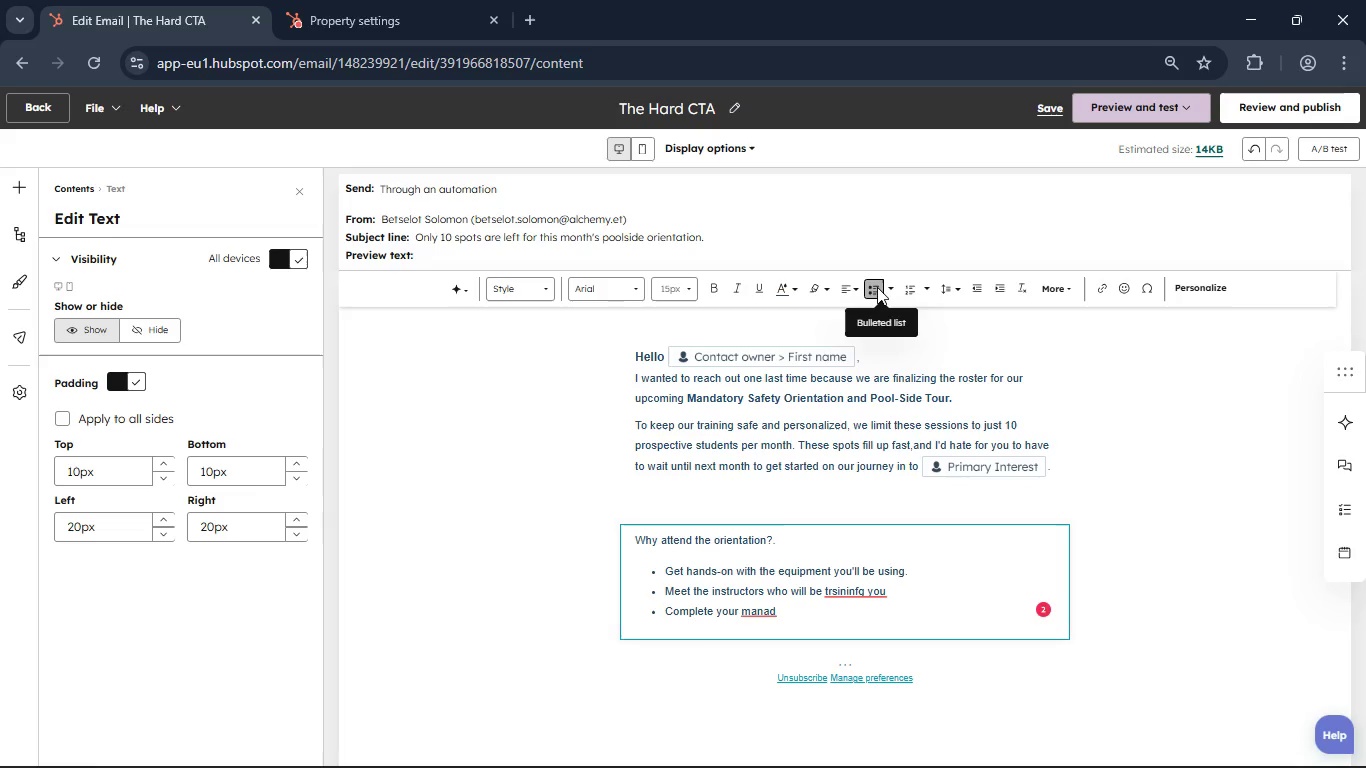 
type(atory)
 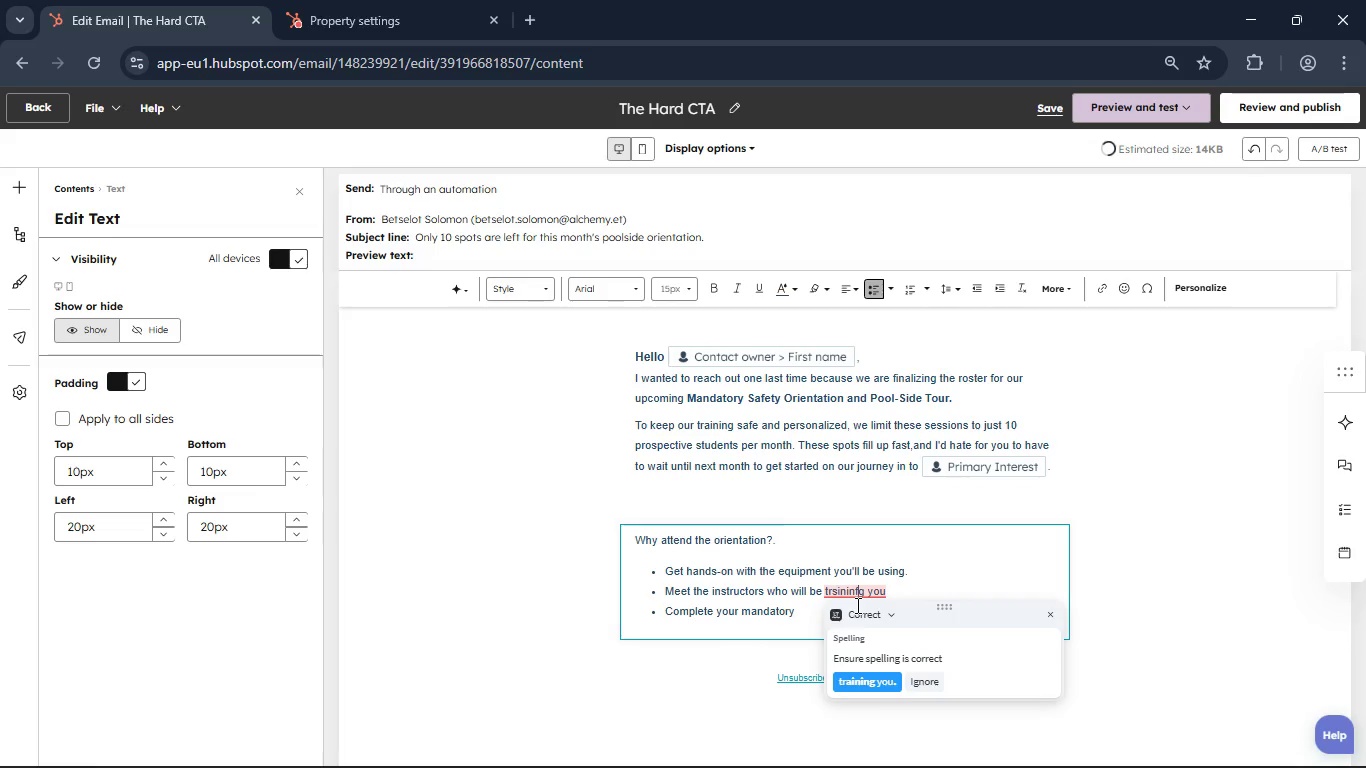 
wait(16.01)
 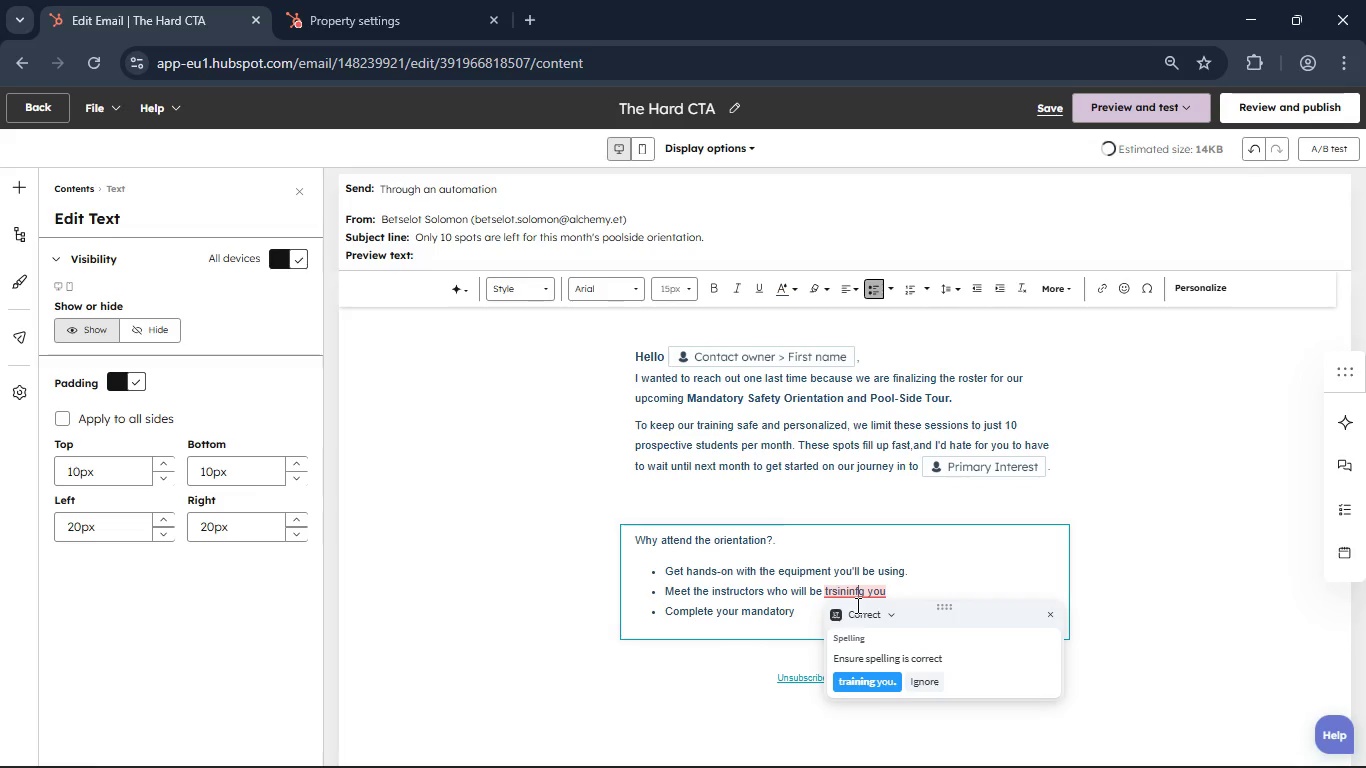 
mouse_move([21, 210])
 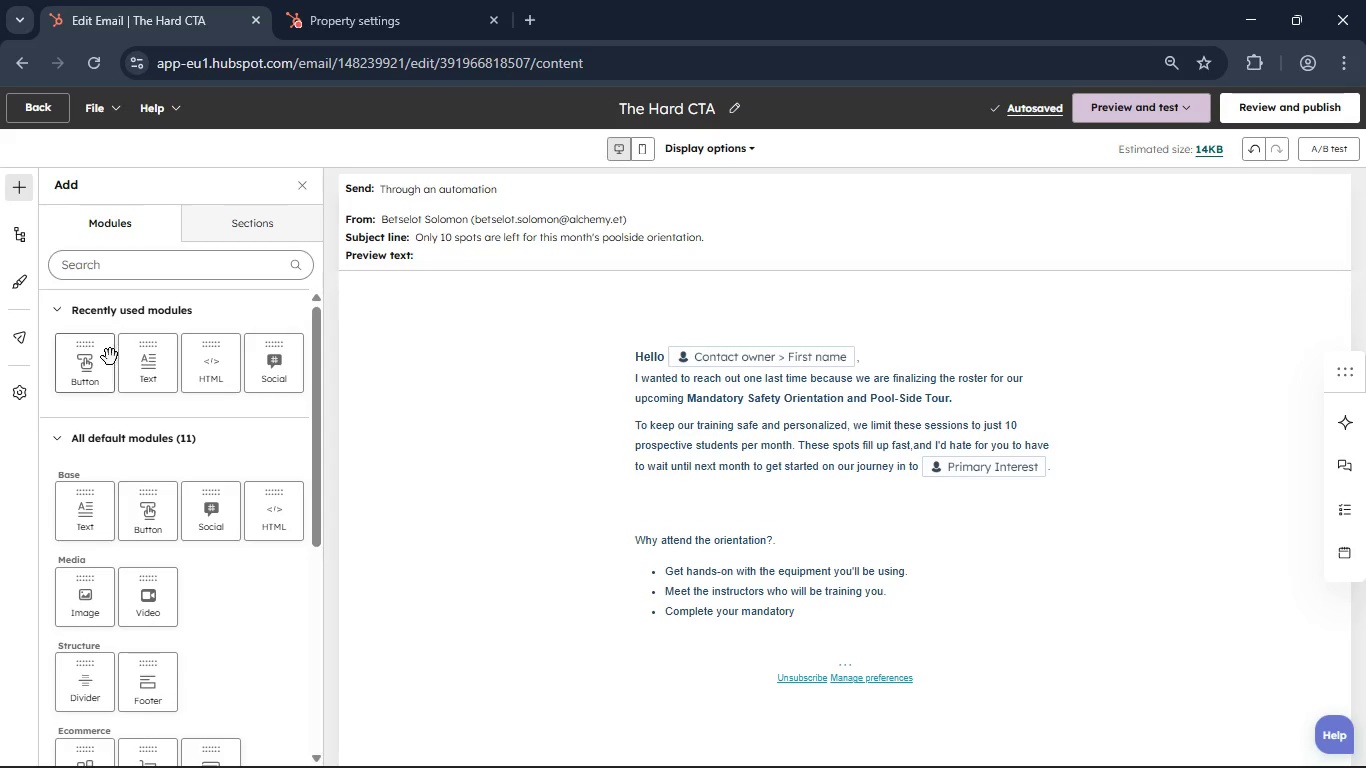 
left_click_drag(start_coordinate=[102, 356], to_coordinate=[828, 615])
 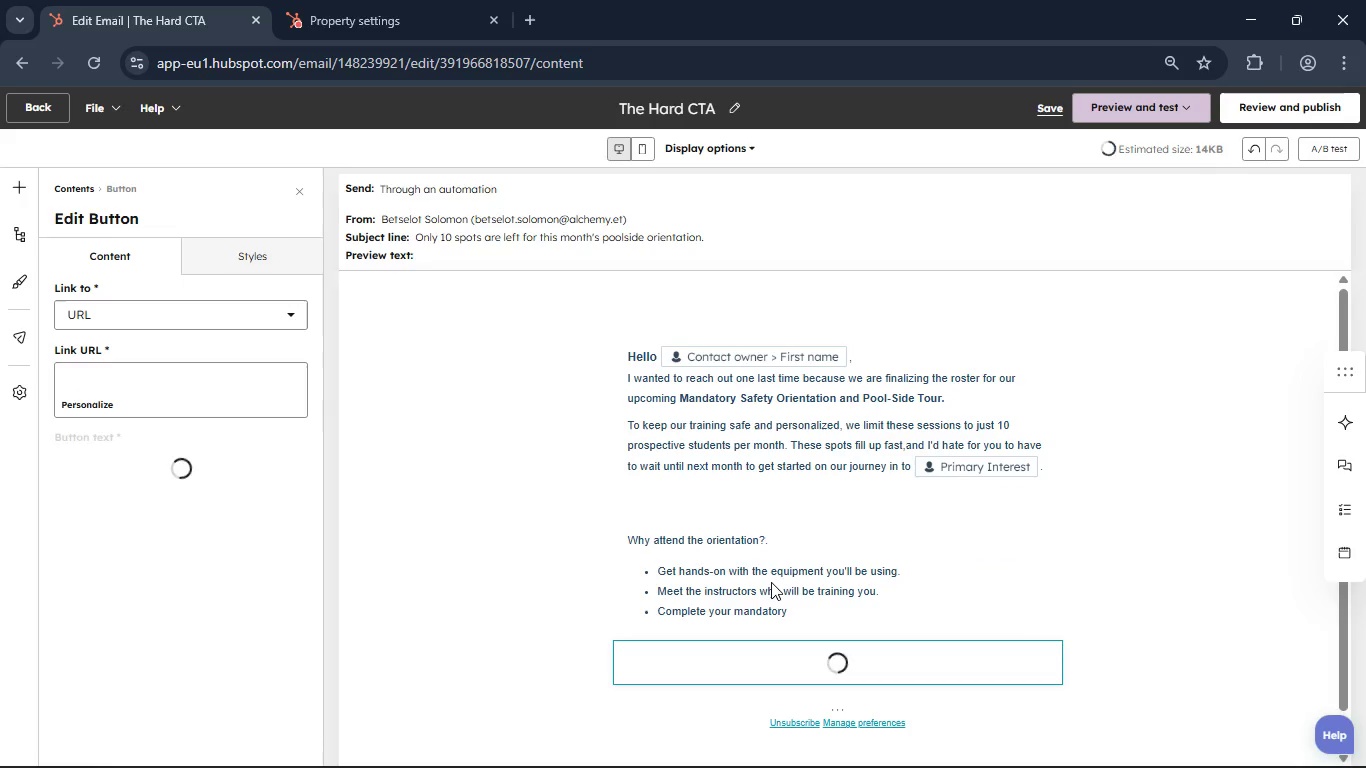 
scroll: coordinate [834, 570], scroll_direction: down, amount: 3.0
 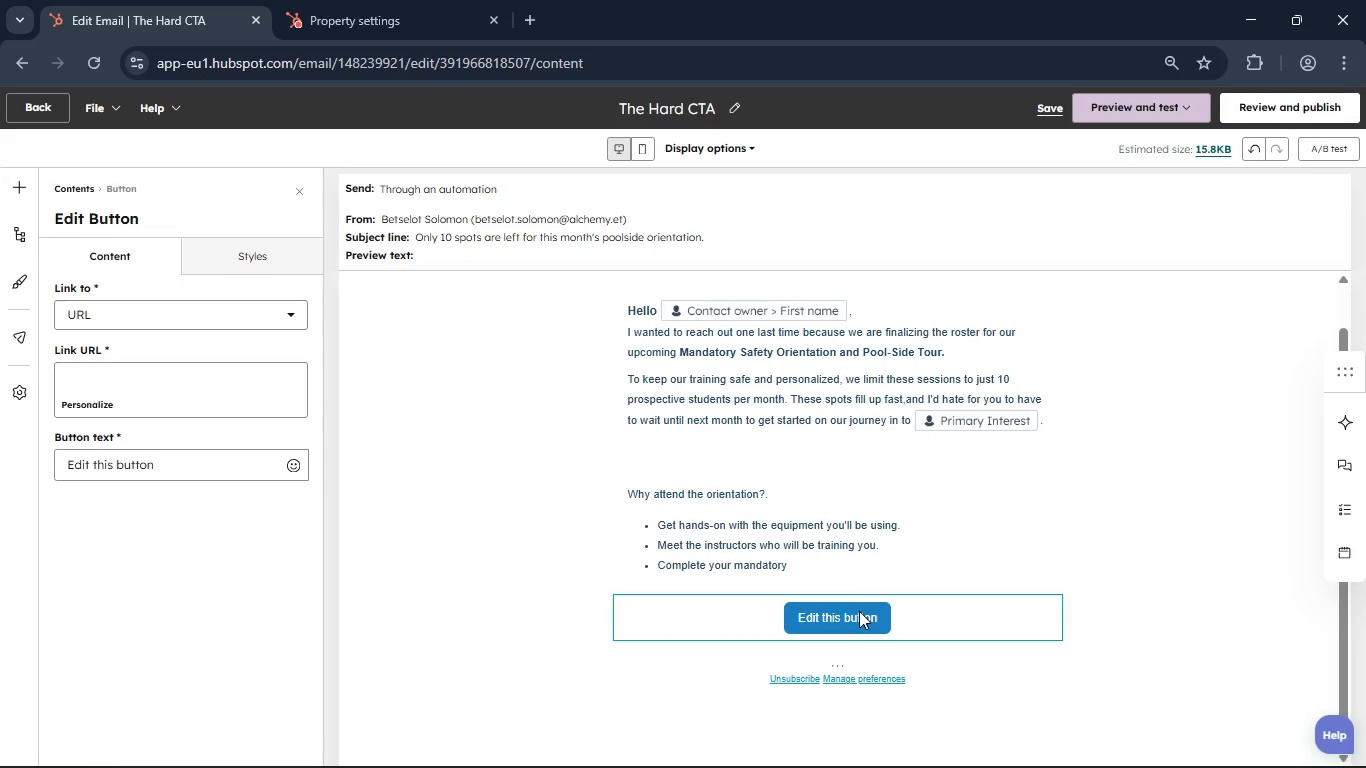 
left_click([859, 611])
 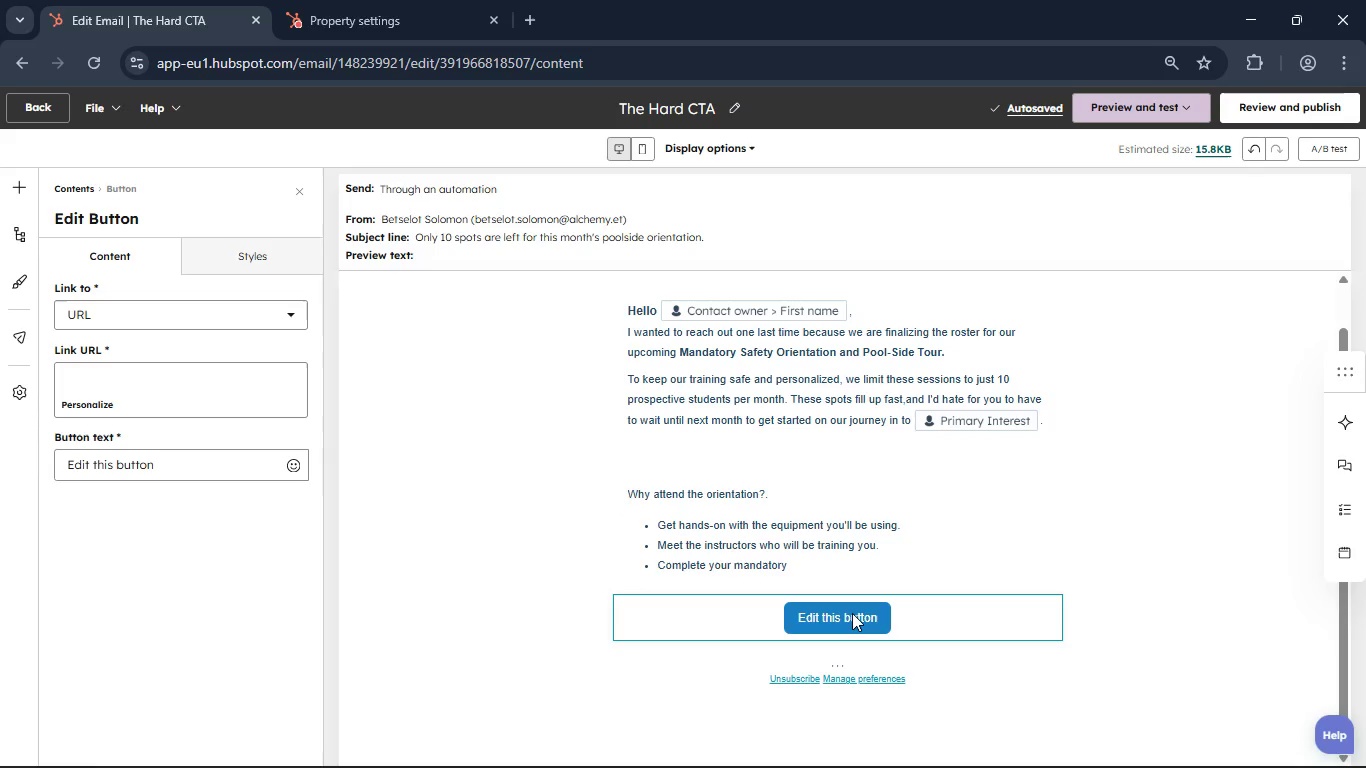 
left_click([852, 613])
 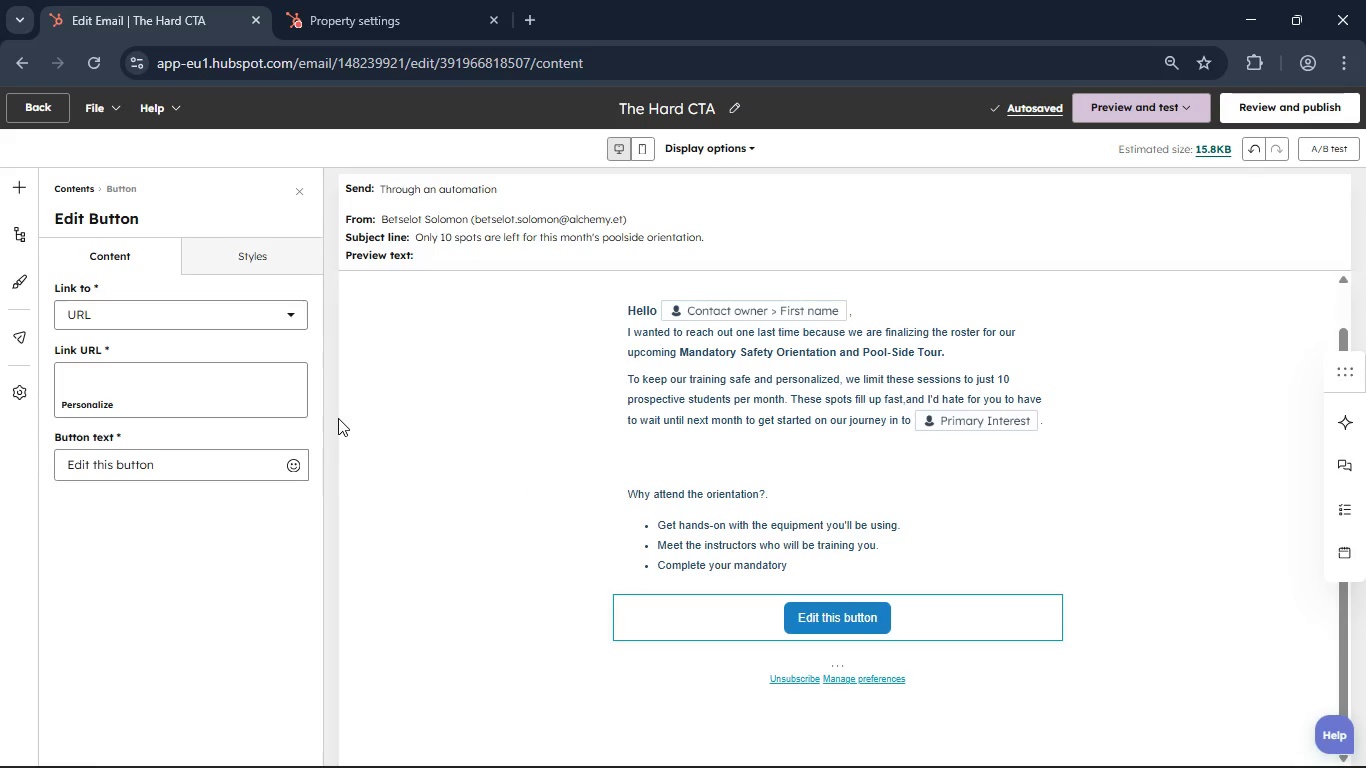 
left_click([216, 387])
 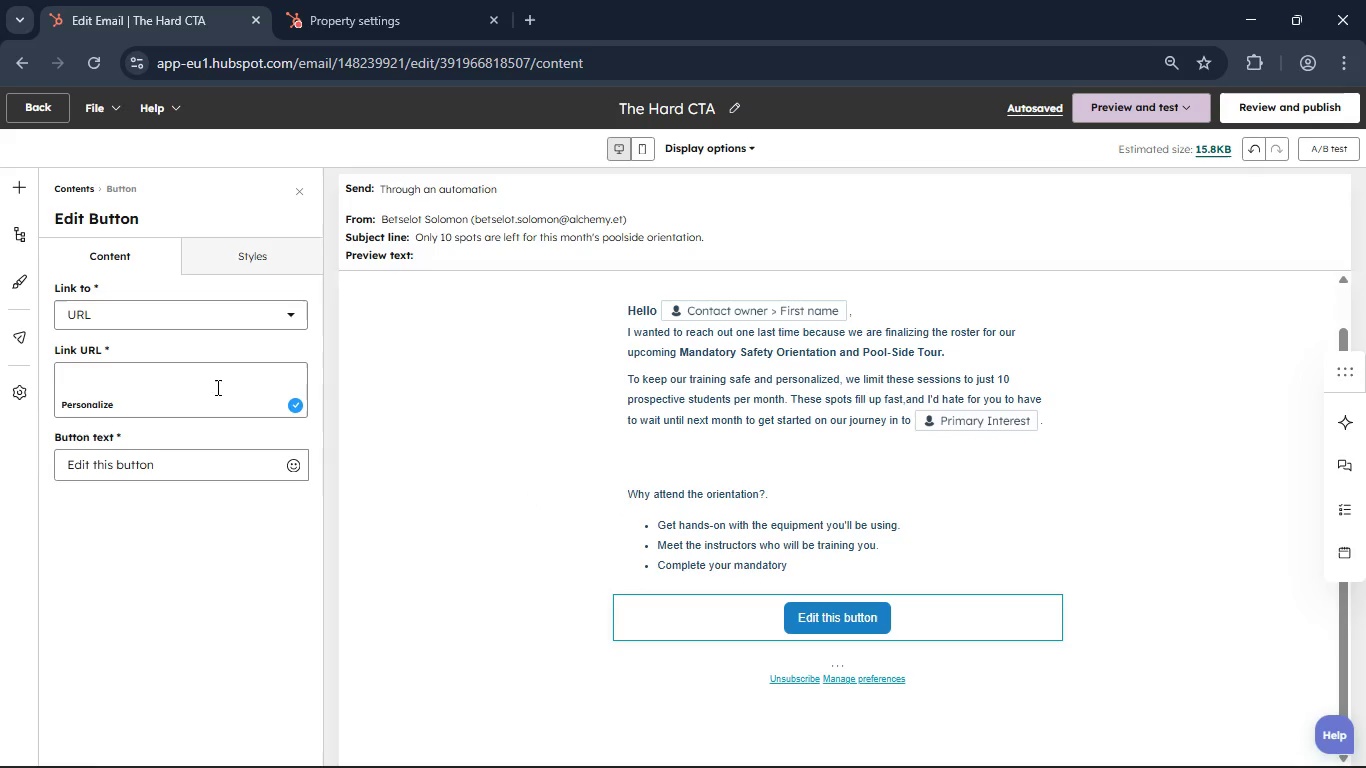 
type(Book your oe)
key(Backspace)
type(rientatio spot n)
 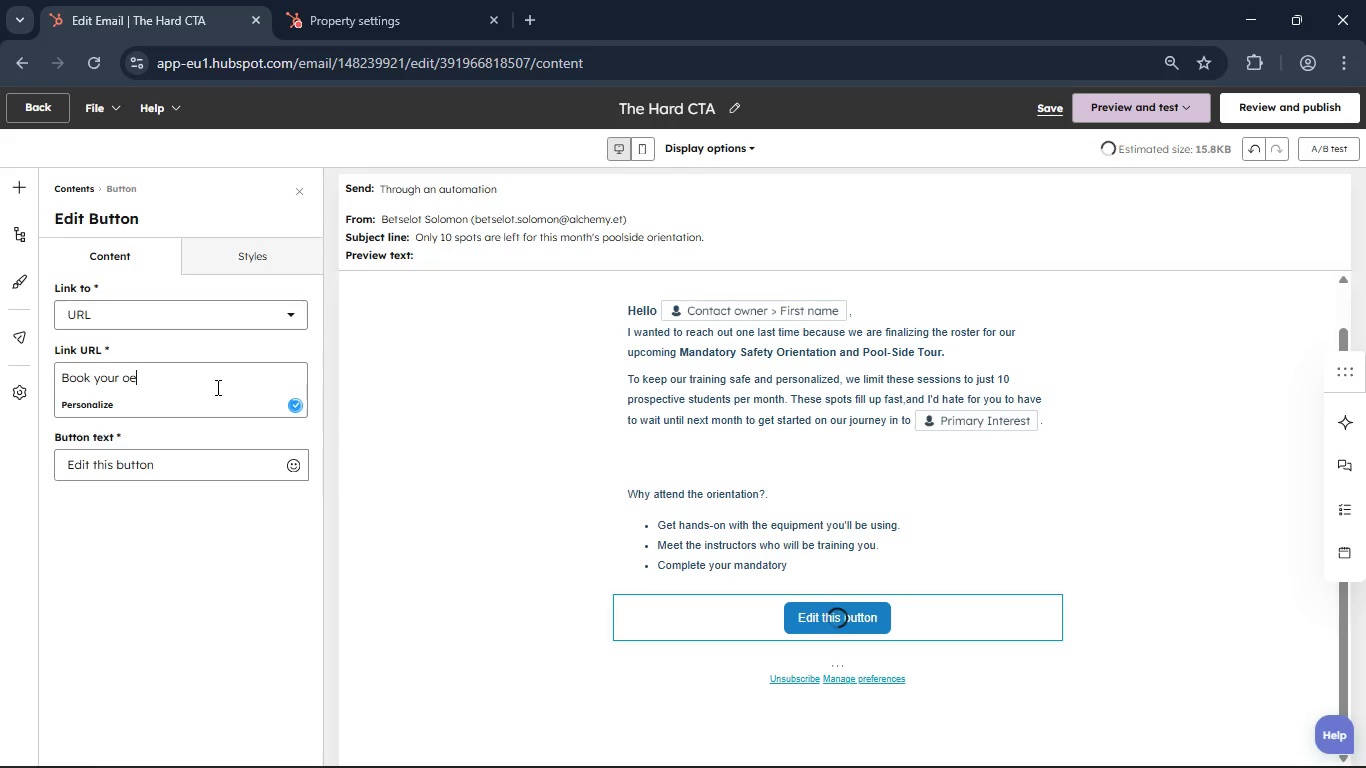 
hold_key(key=O, duration=0.31)
 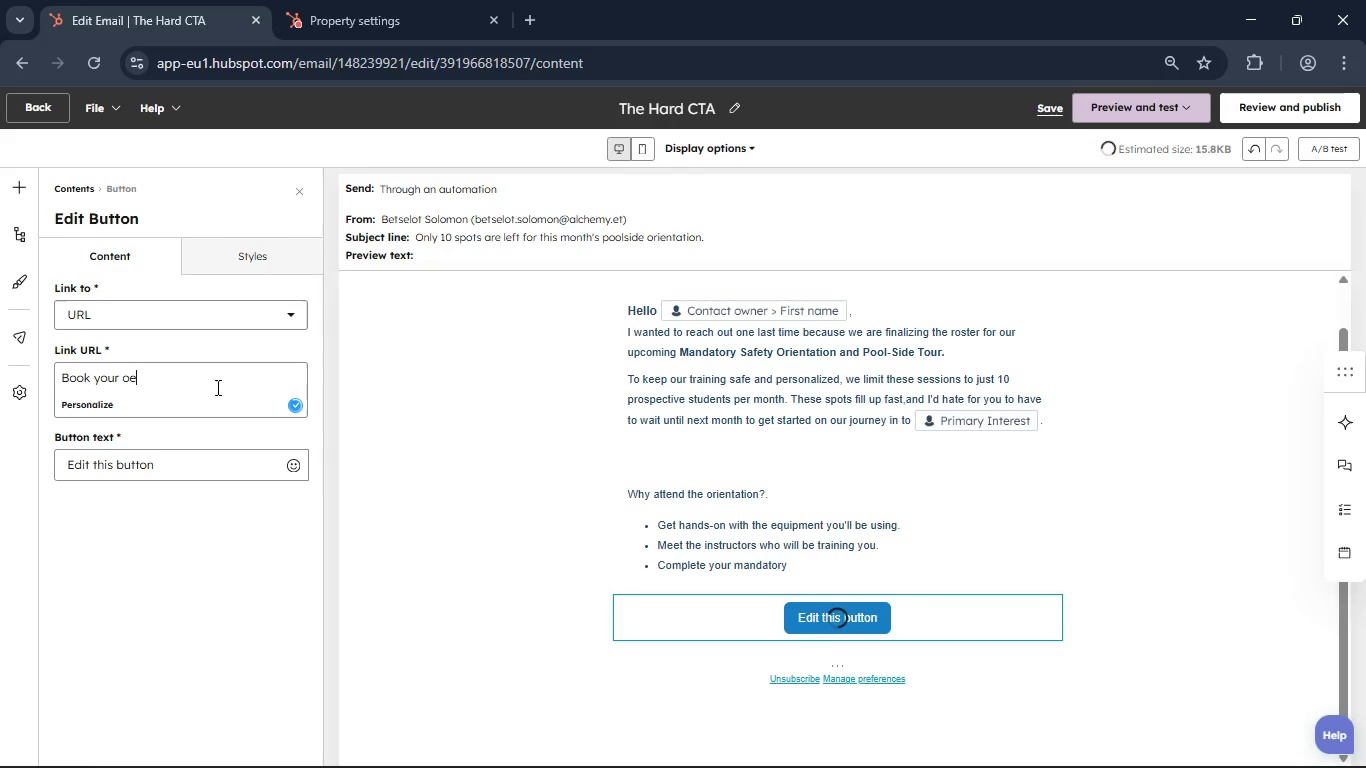 
hold_key(key=W, duration=0.52)
 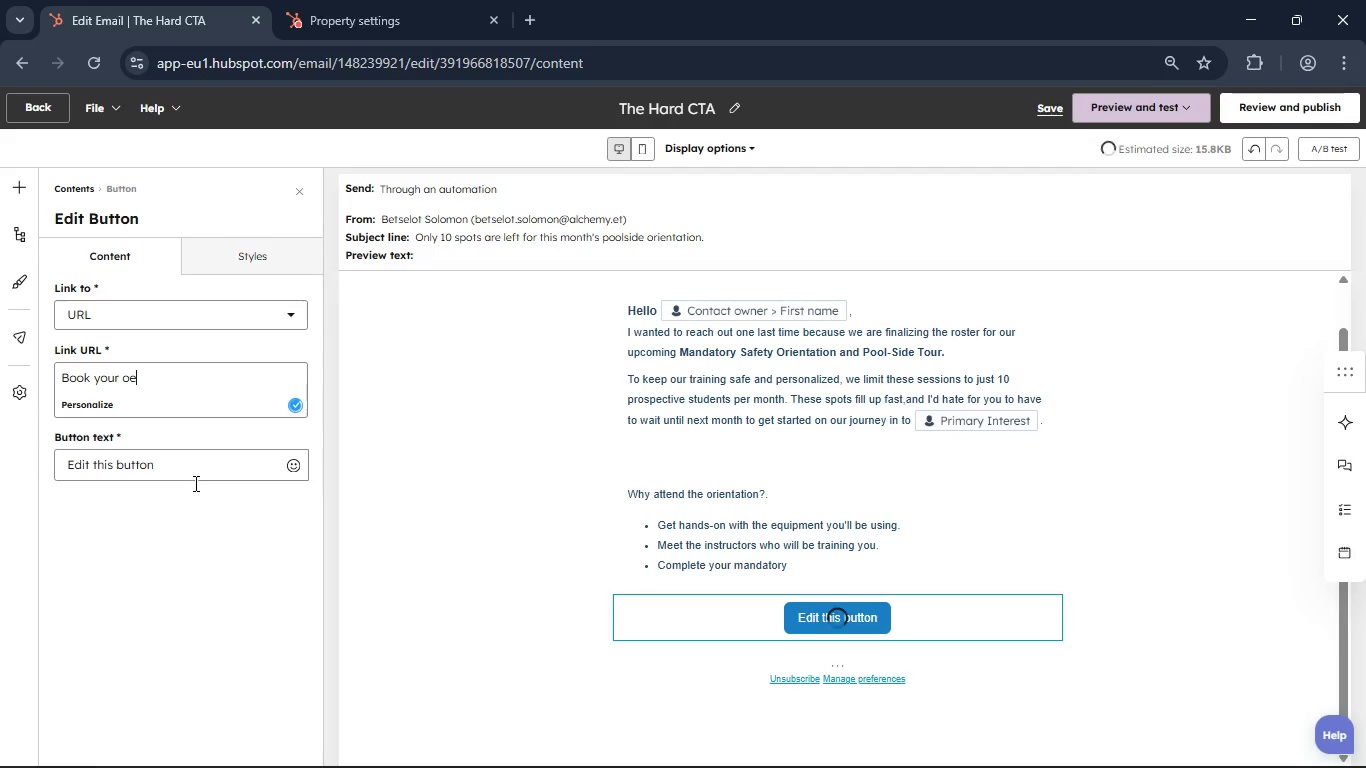 
left_click([192, 474])
 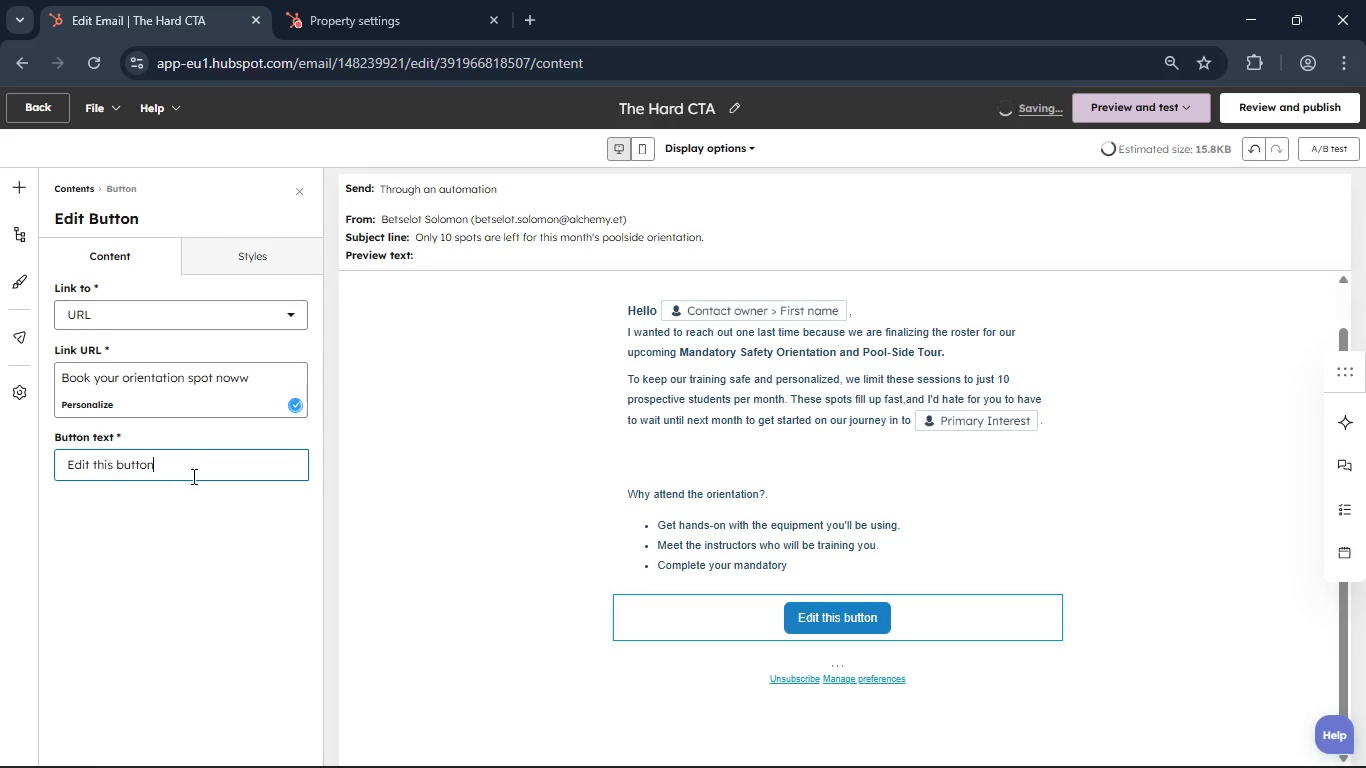 
wait(15.77)
 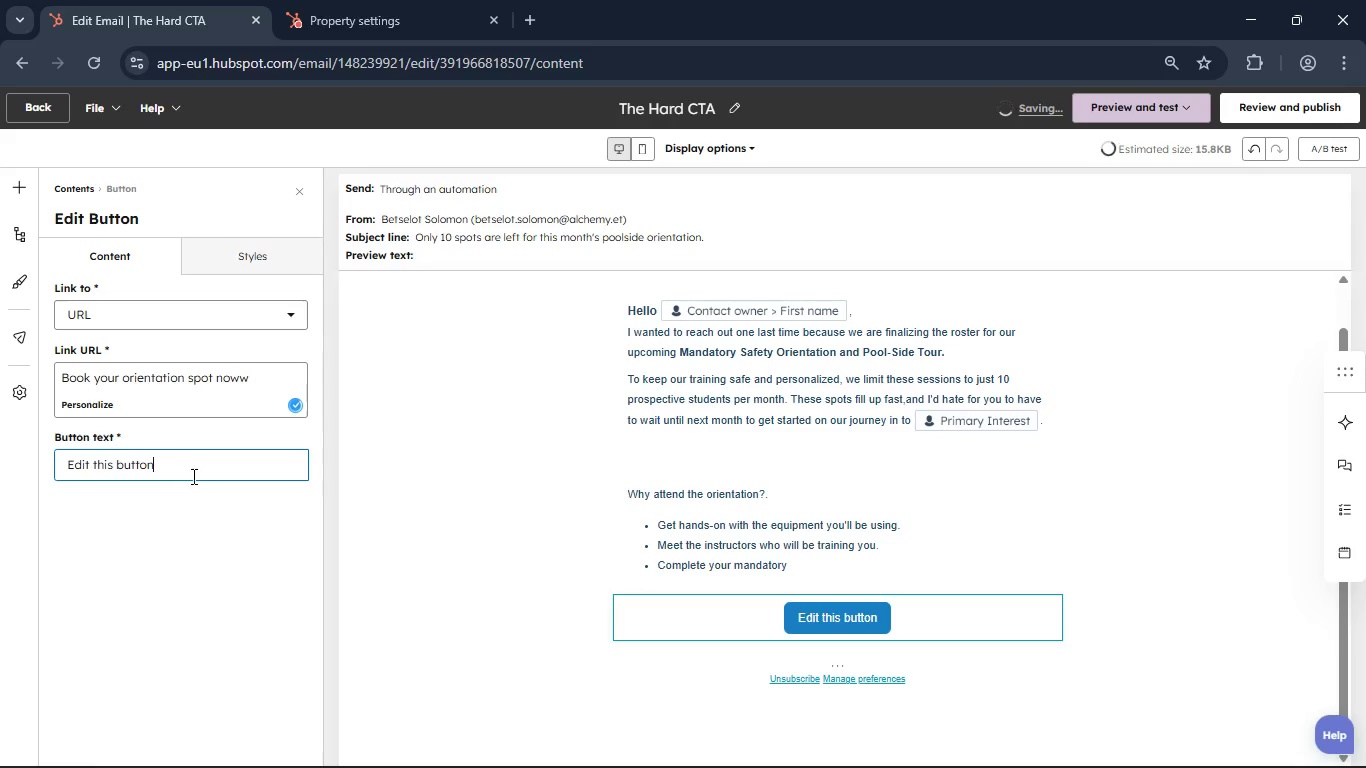 
hold_key(key=Backspace, duration=1.3)
 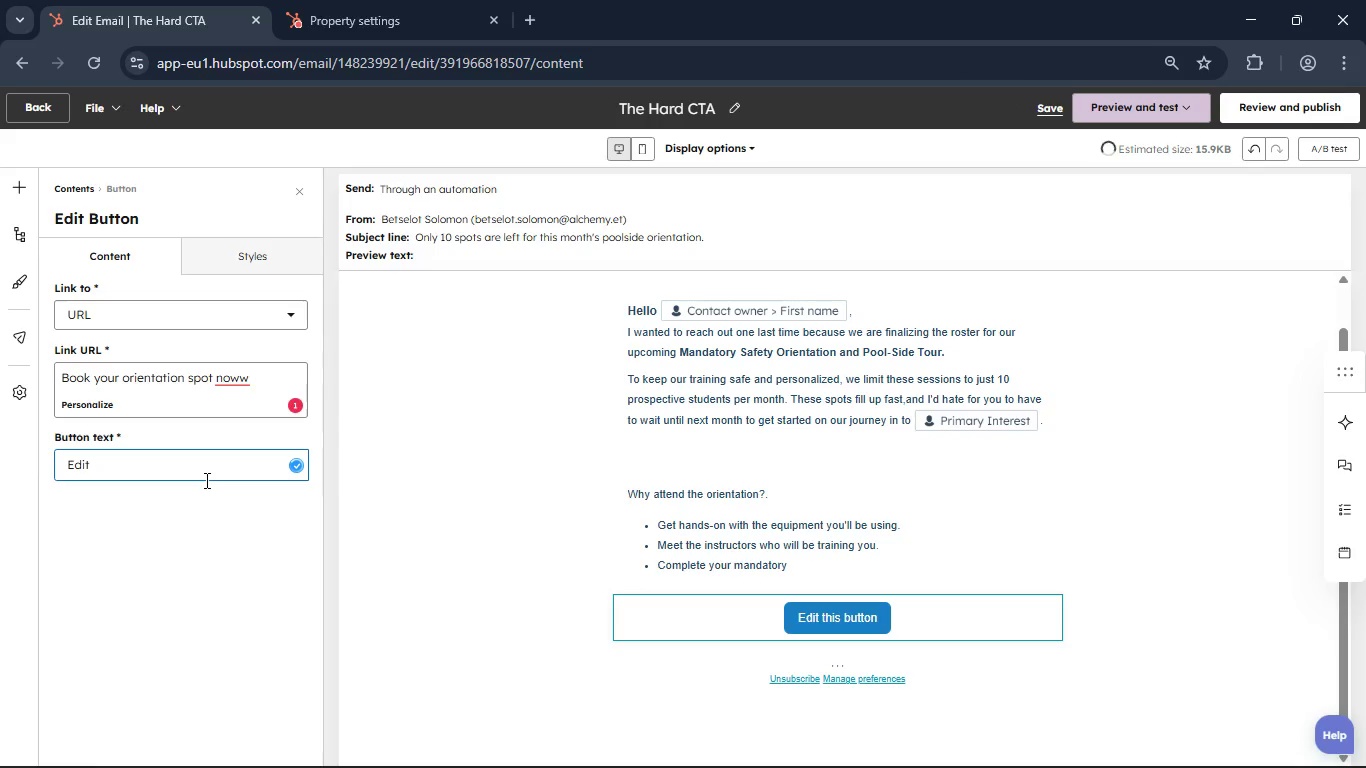 
key(Backspace)
key(Backspace)
key(Backspace)
key(Backspace)
type(ook Your Spot Now)
 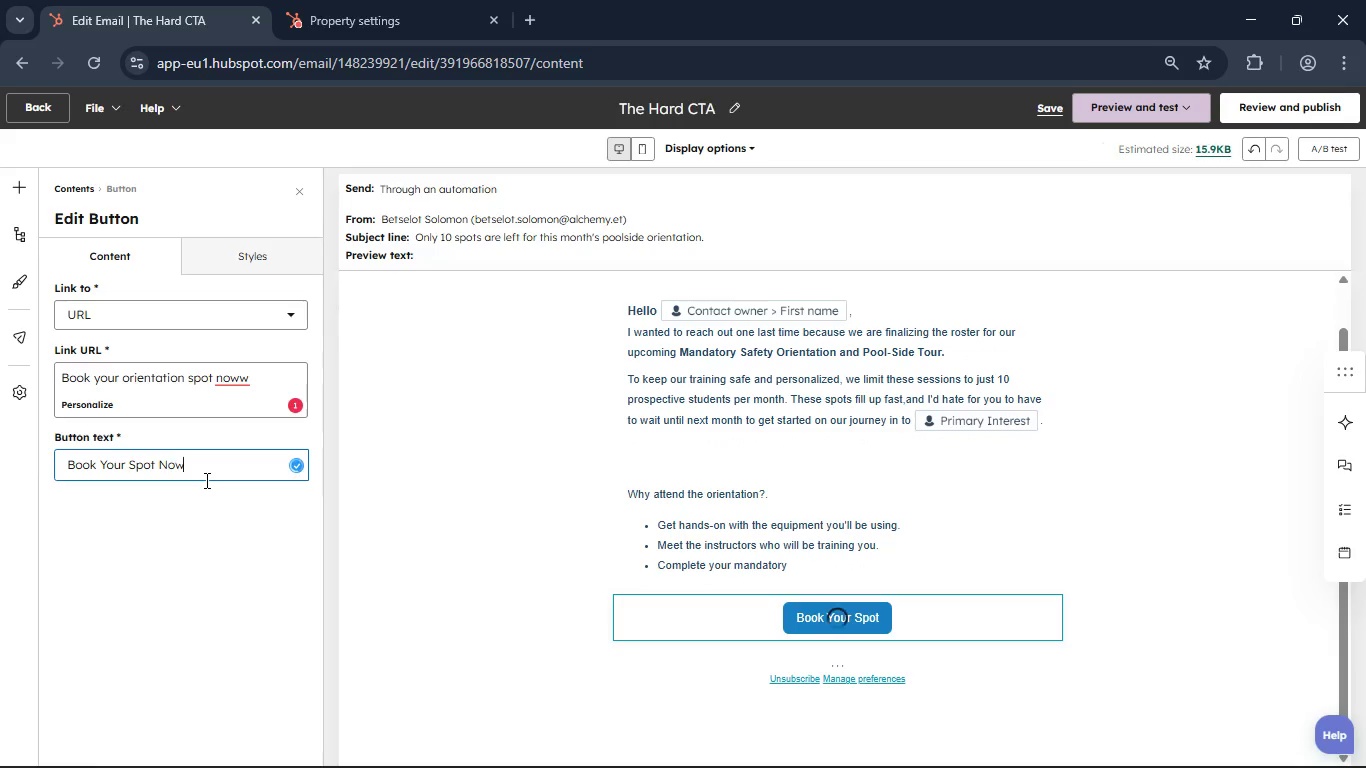 
hold_key(key=B, duration=0.36)
 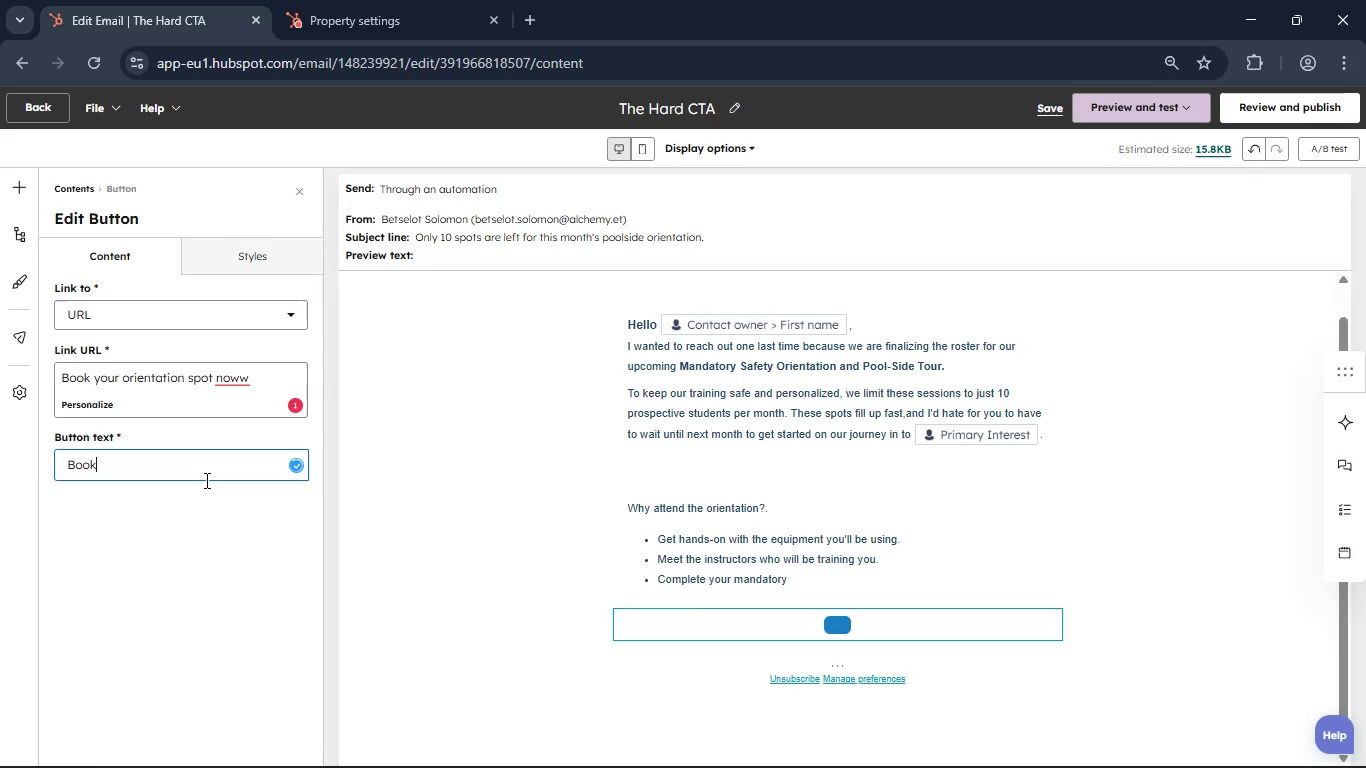 
left_click([254, 381])
 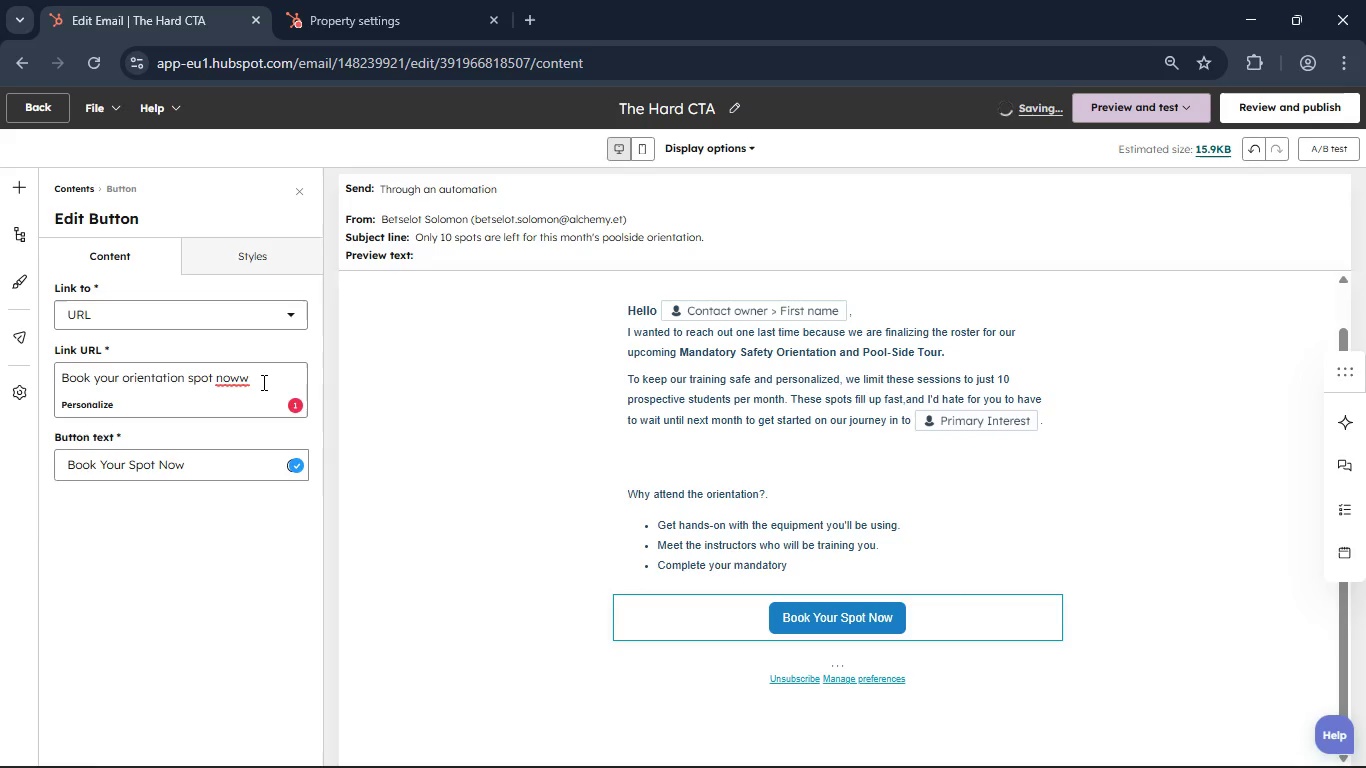 
key(Backspace)
 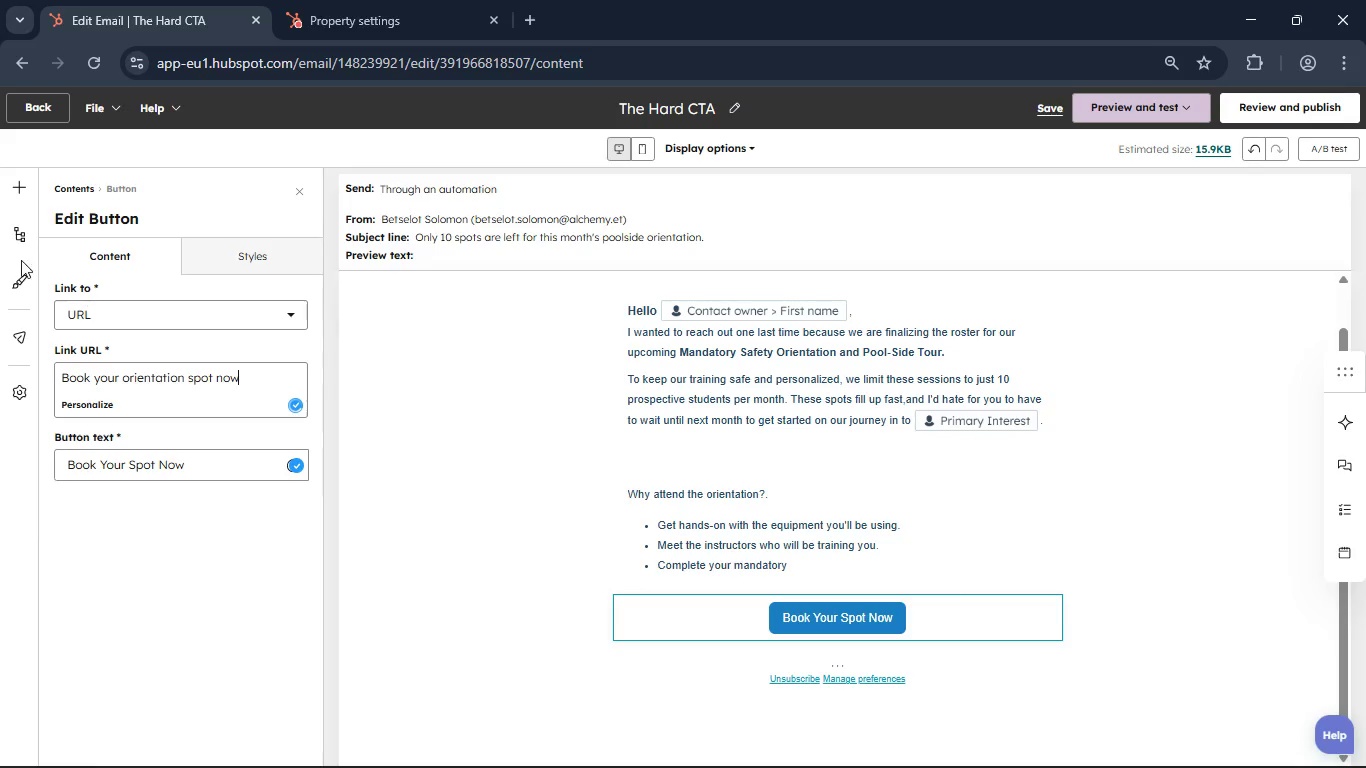 
left_click([15, 179])
 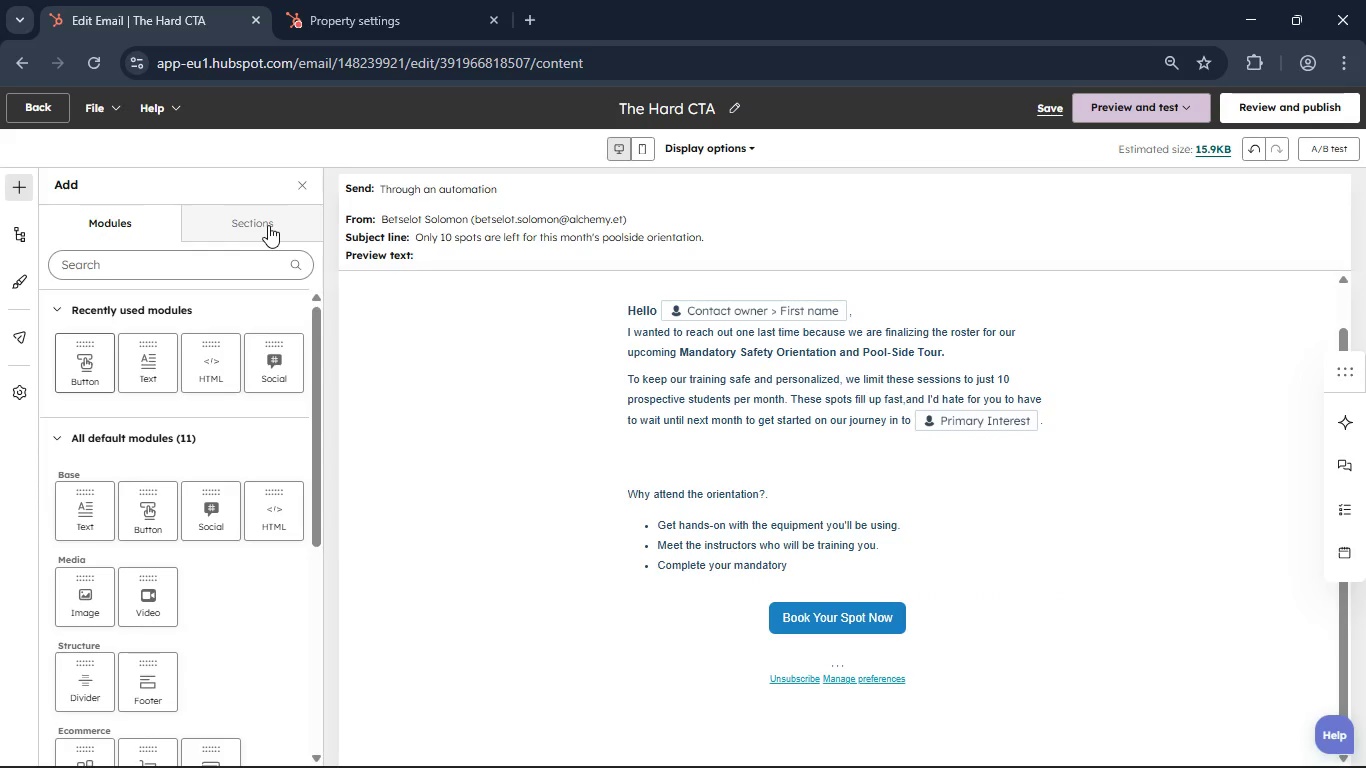 
left_click([268, 225])
 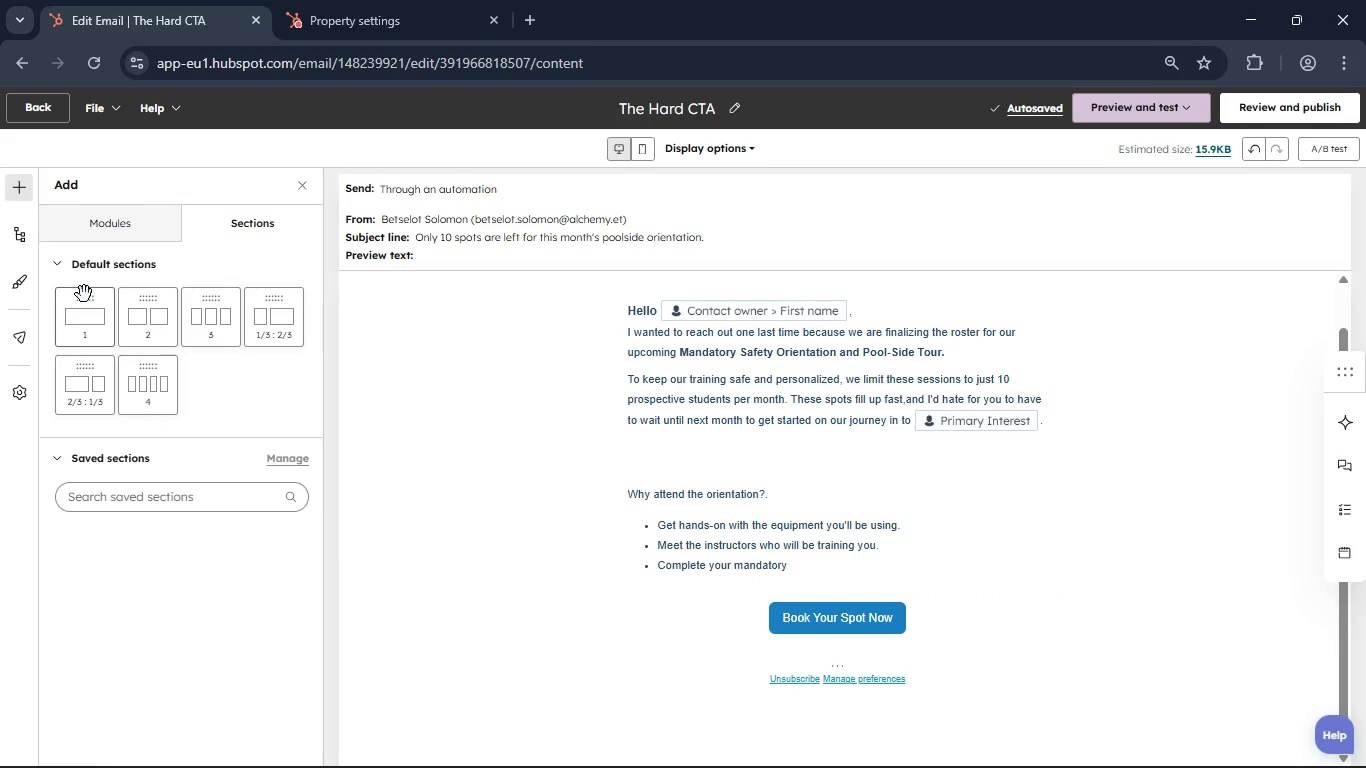 
left_click_drag(start_coordinate=[84, 294], to_coordinate=[804, 656])
 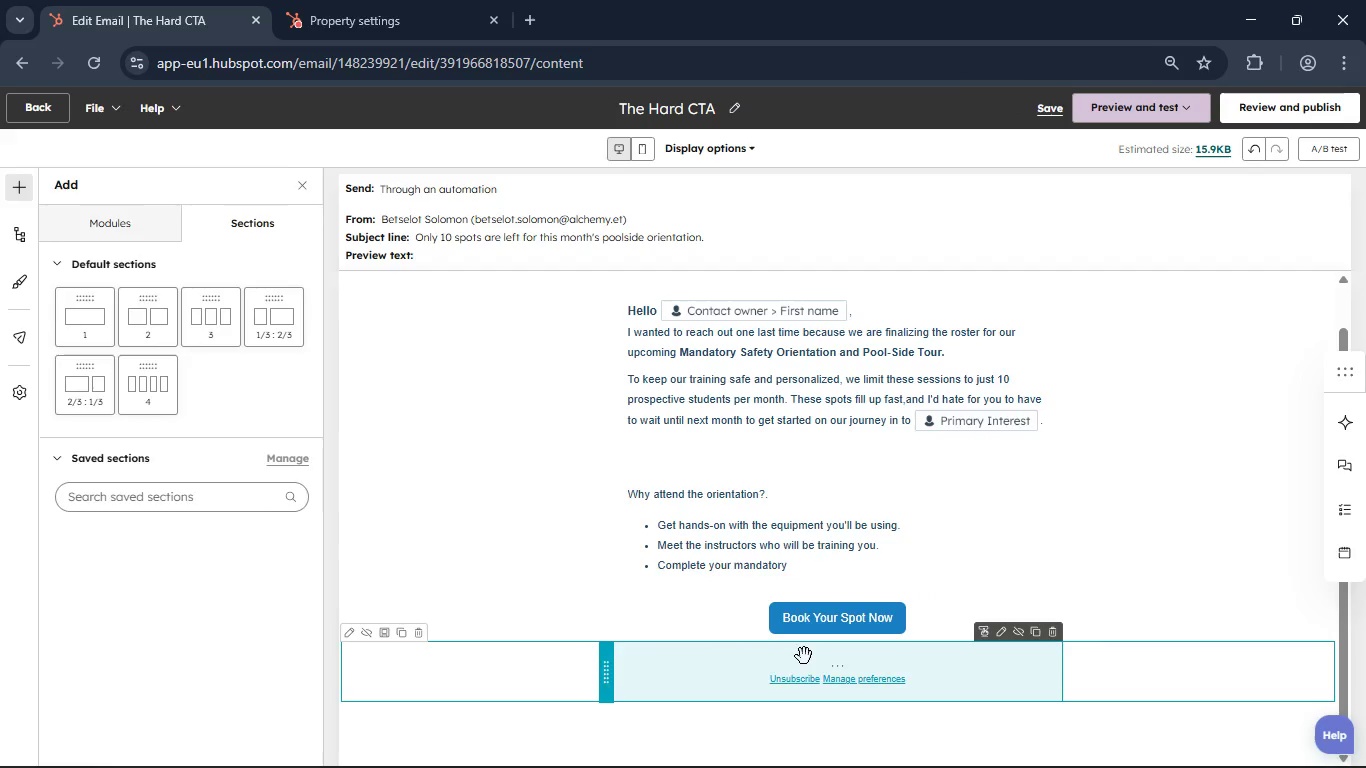 
scroll: coordinate [808, 657], scroll_direction: down, amount: 1.0
 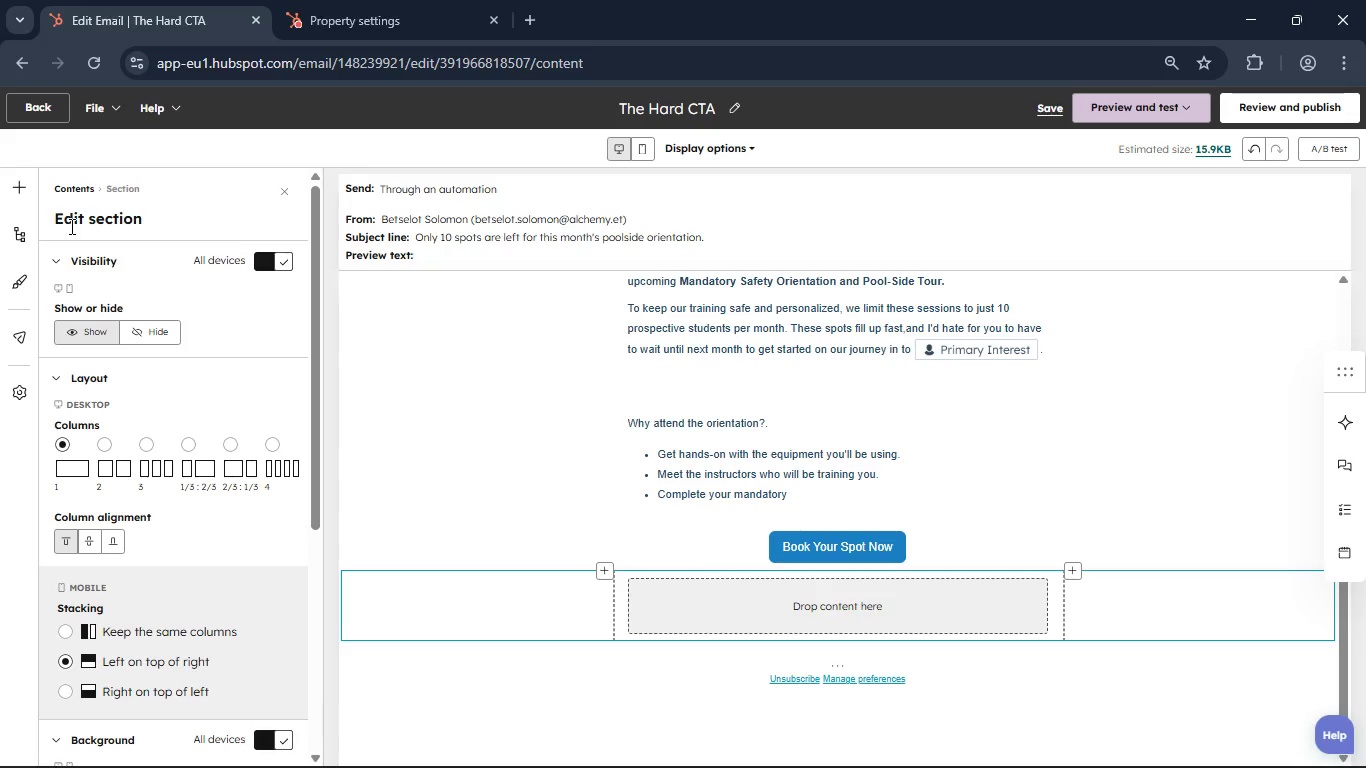 
left_click([26, 191])
 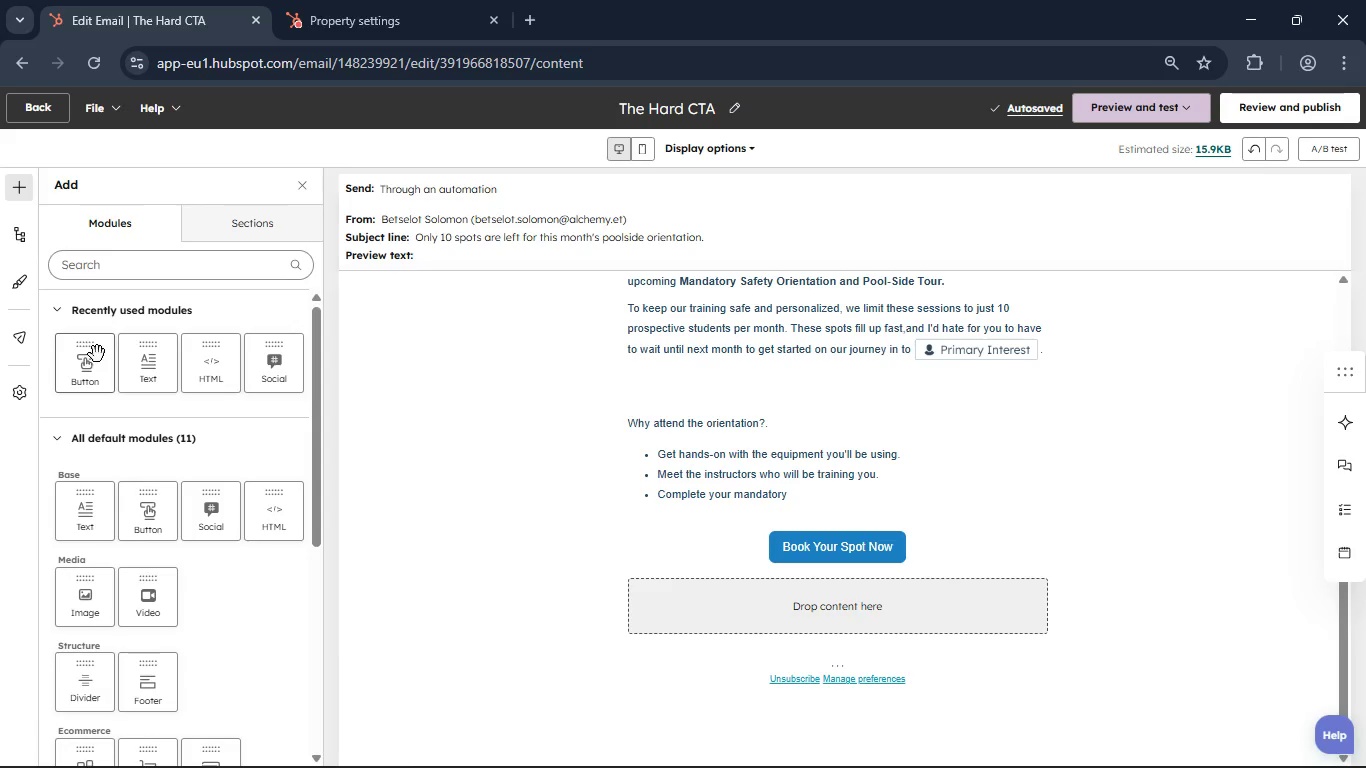 
left_click_drag(start_coordinate=[134, 356], to_coordinate=[844, 603])
 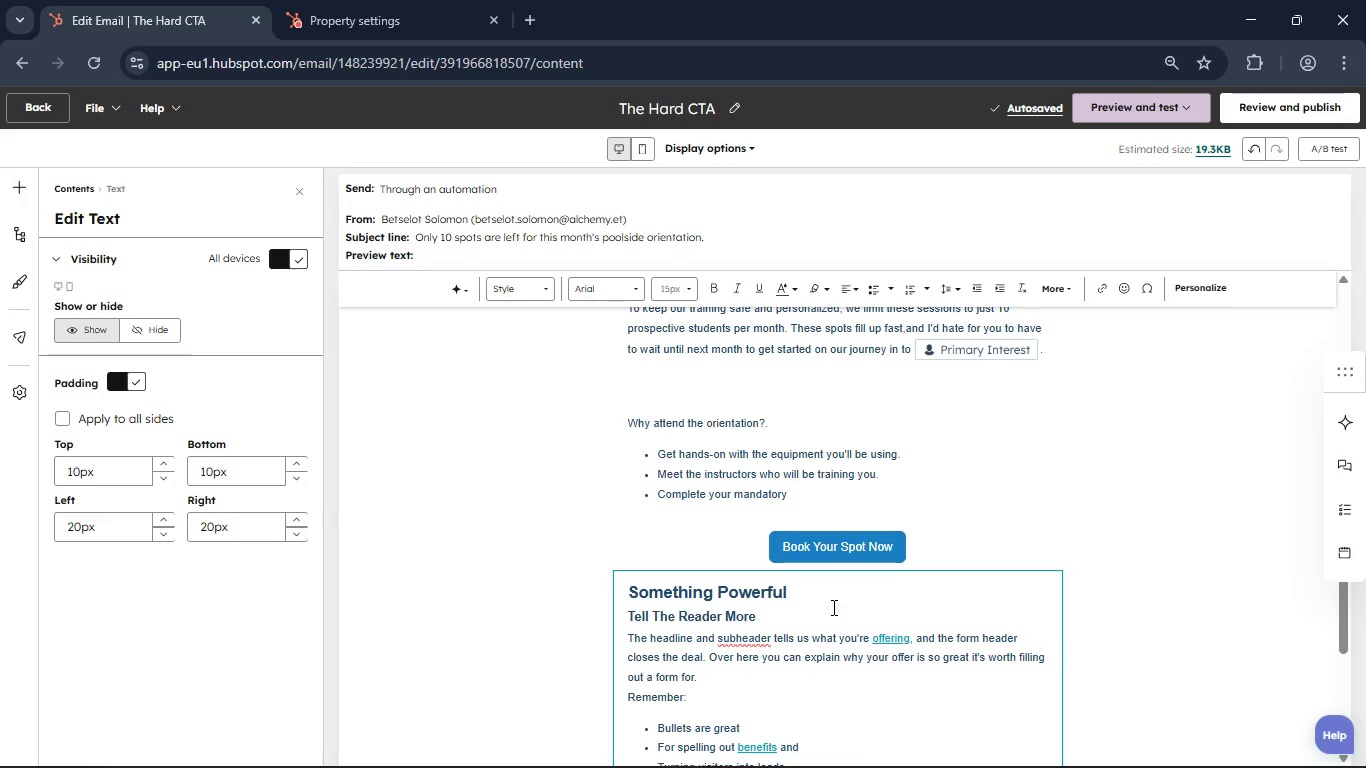 
wait(5.47)
 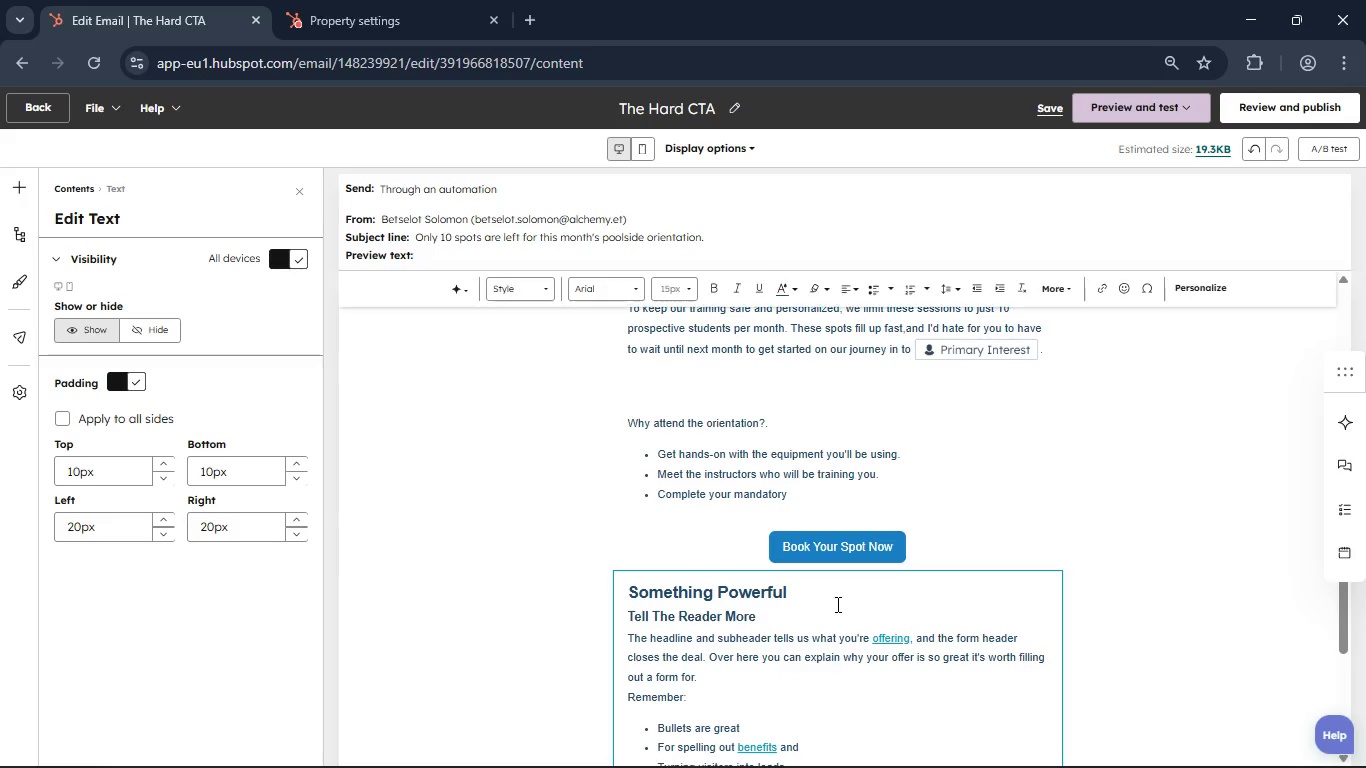 
scroll: coordinate [700, 632], scroll_direction: down, amount: 3.0
 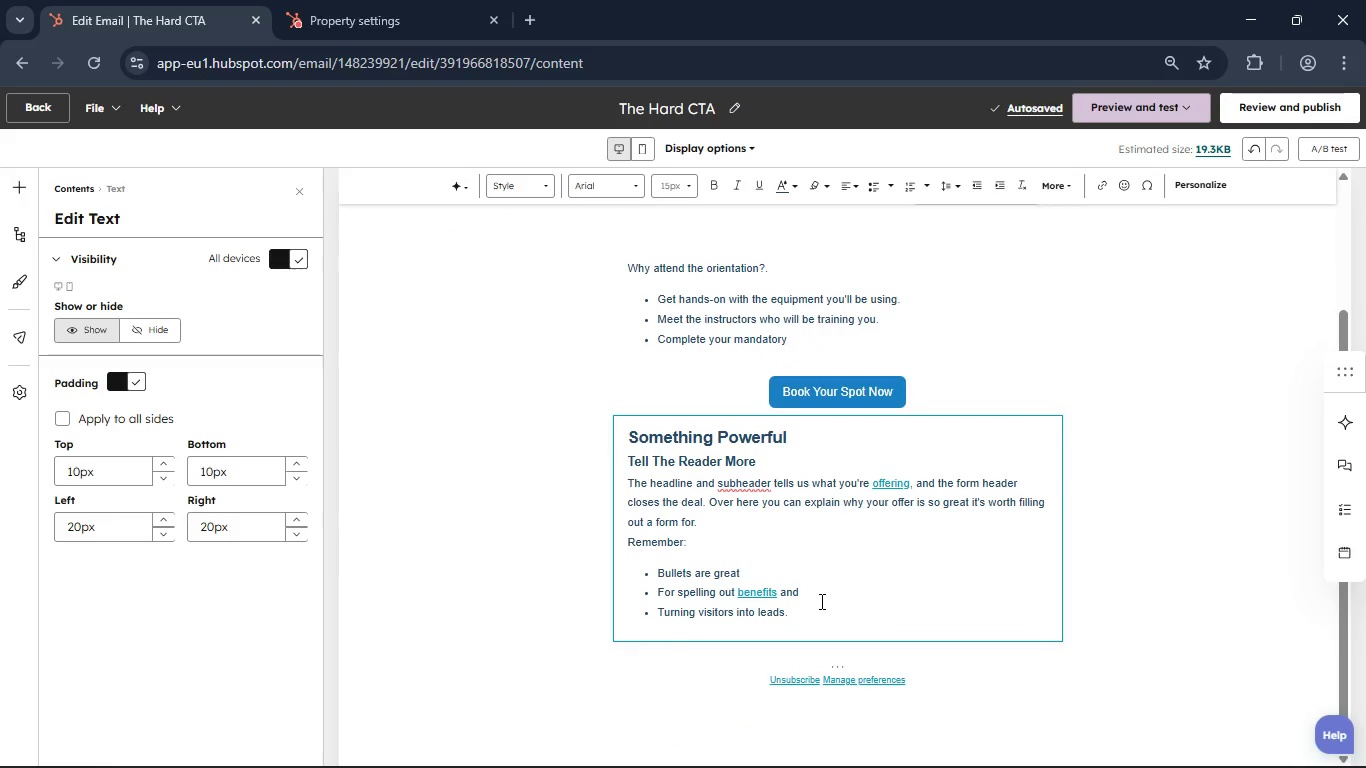 
left_click_drag(start_coordinate=[816, 601], to_coordinate=[723, 547])
 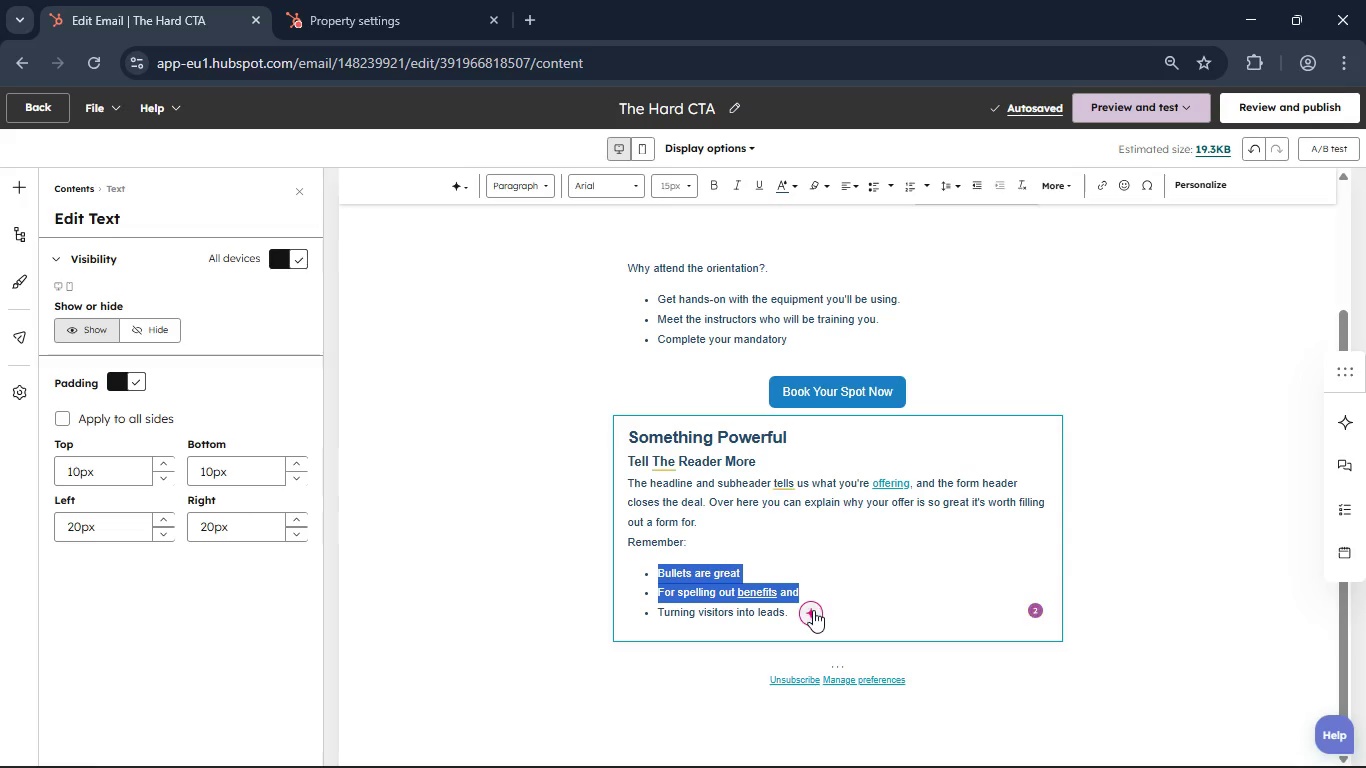 
left_click_drag(start_coordinate=[813, 610], to_coordinate=[676, 577])
 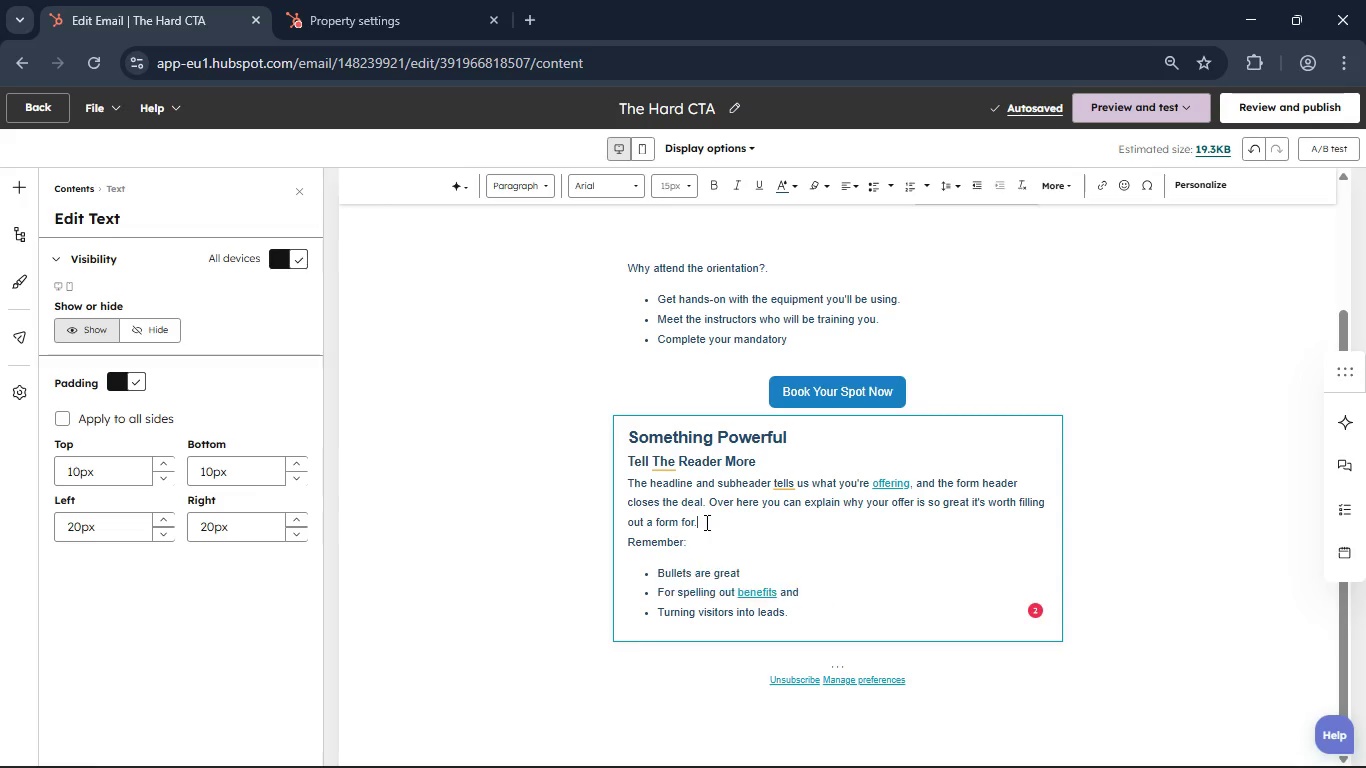 
left_click([705, 522])
 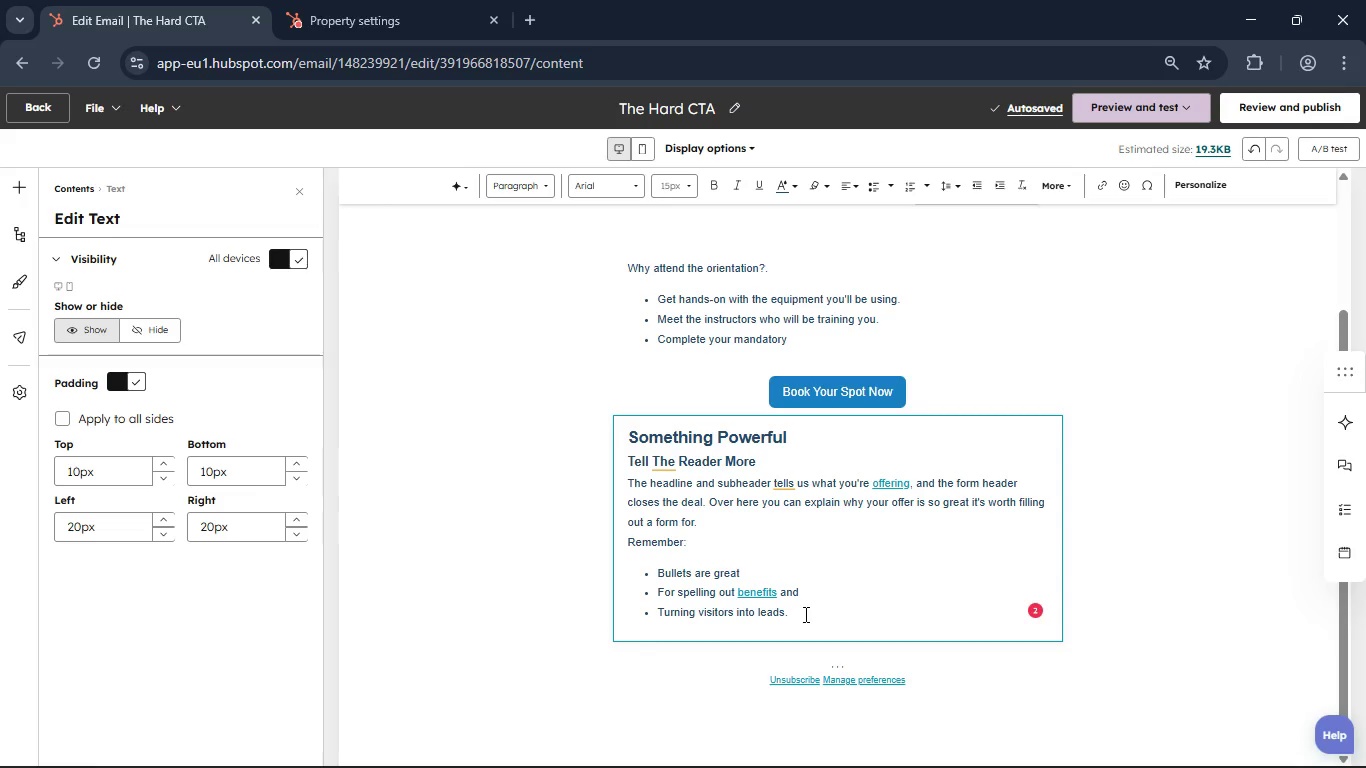 
left_click_drag(start_coordinate=[804, 614], to_coordinate=[587, 447])
 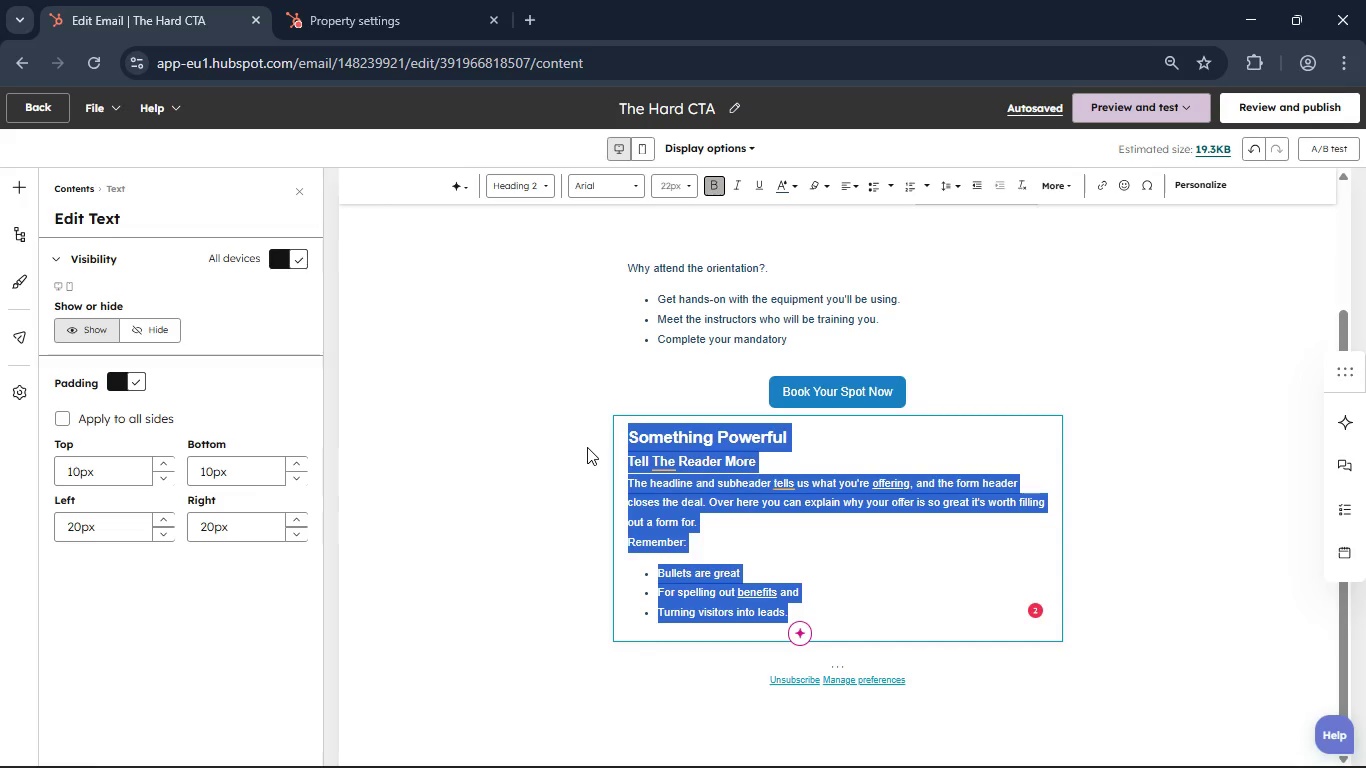 
key(Backspace)
key(Backspace)
type(Best Rgards,)
 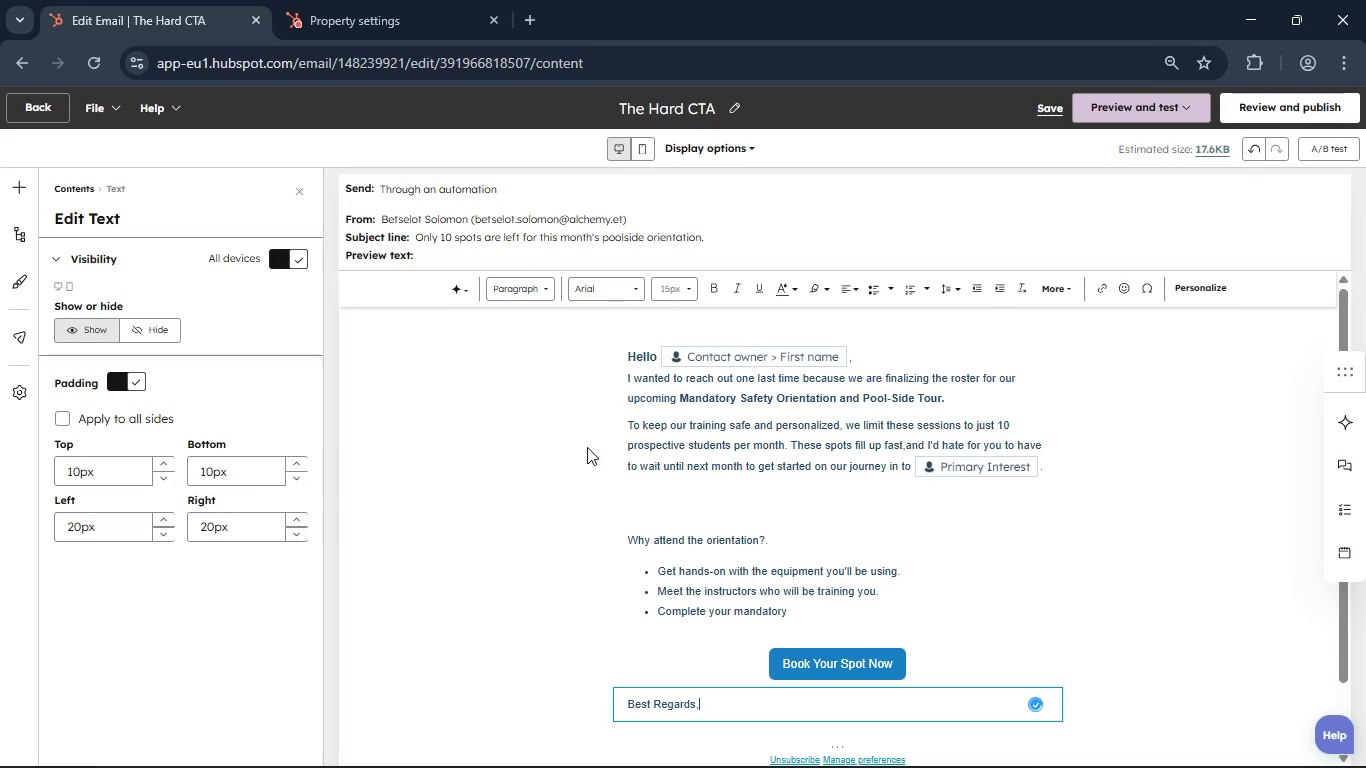 
 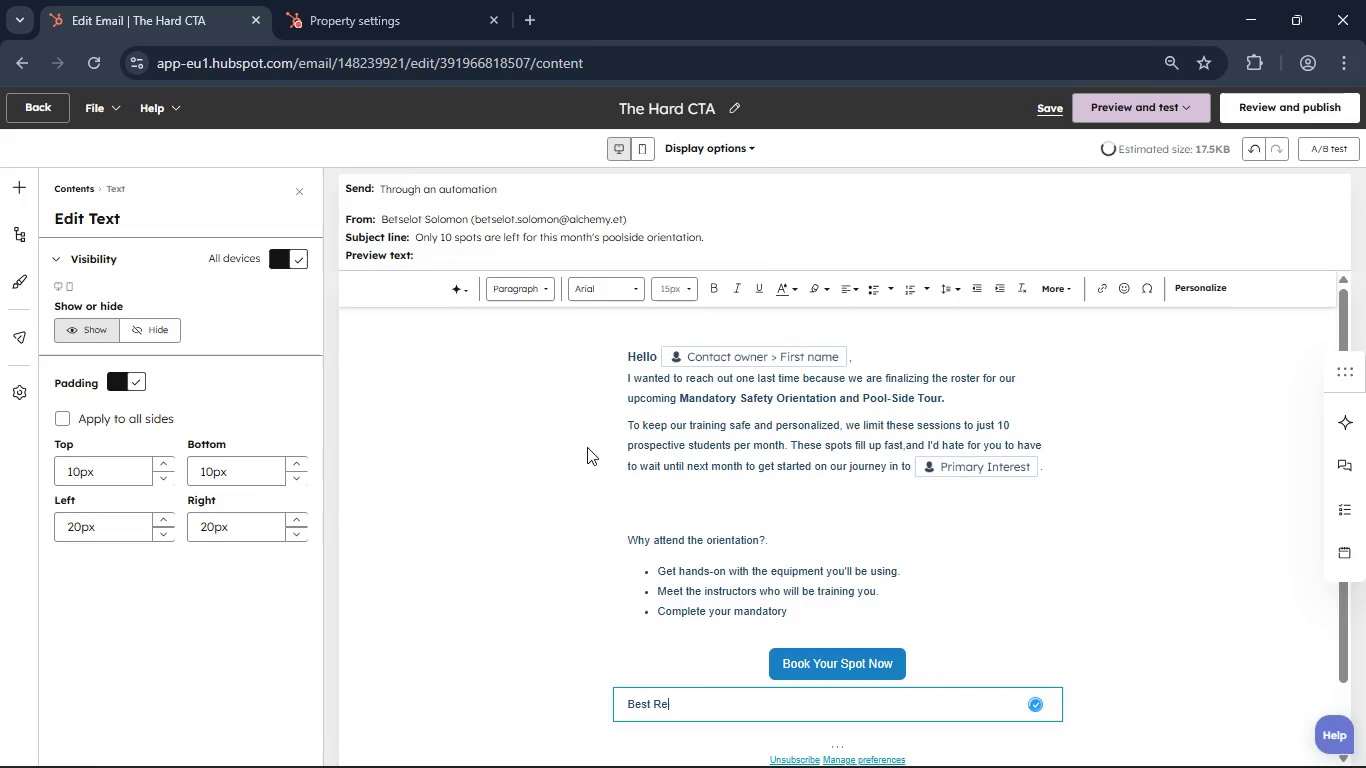 
hold_key(key=E, duration=4.67)
 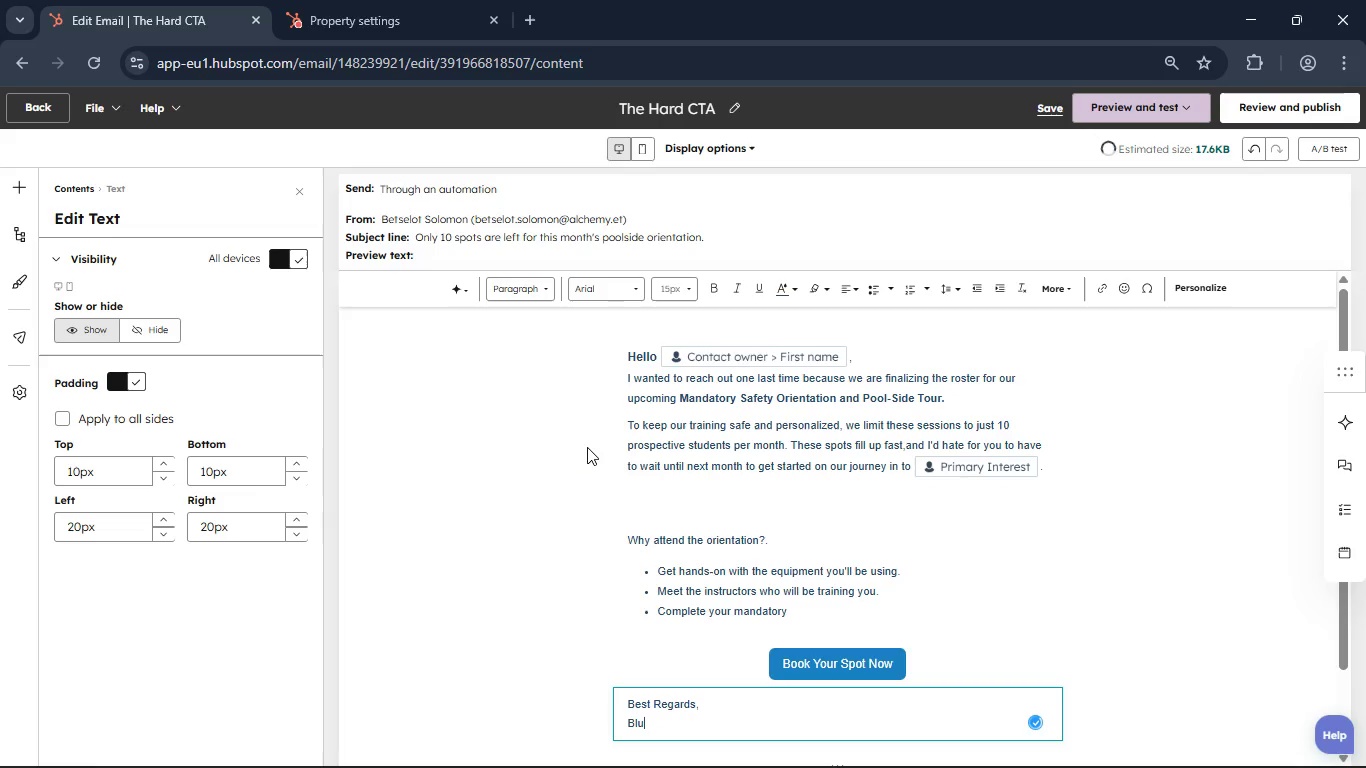 
key(Enter)
 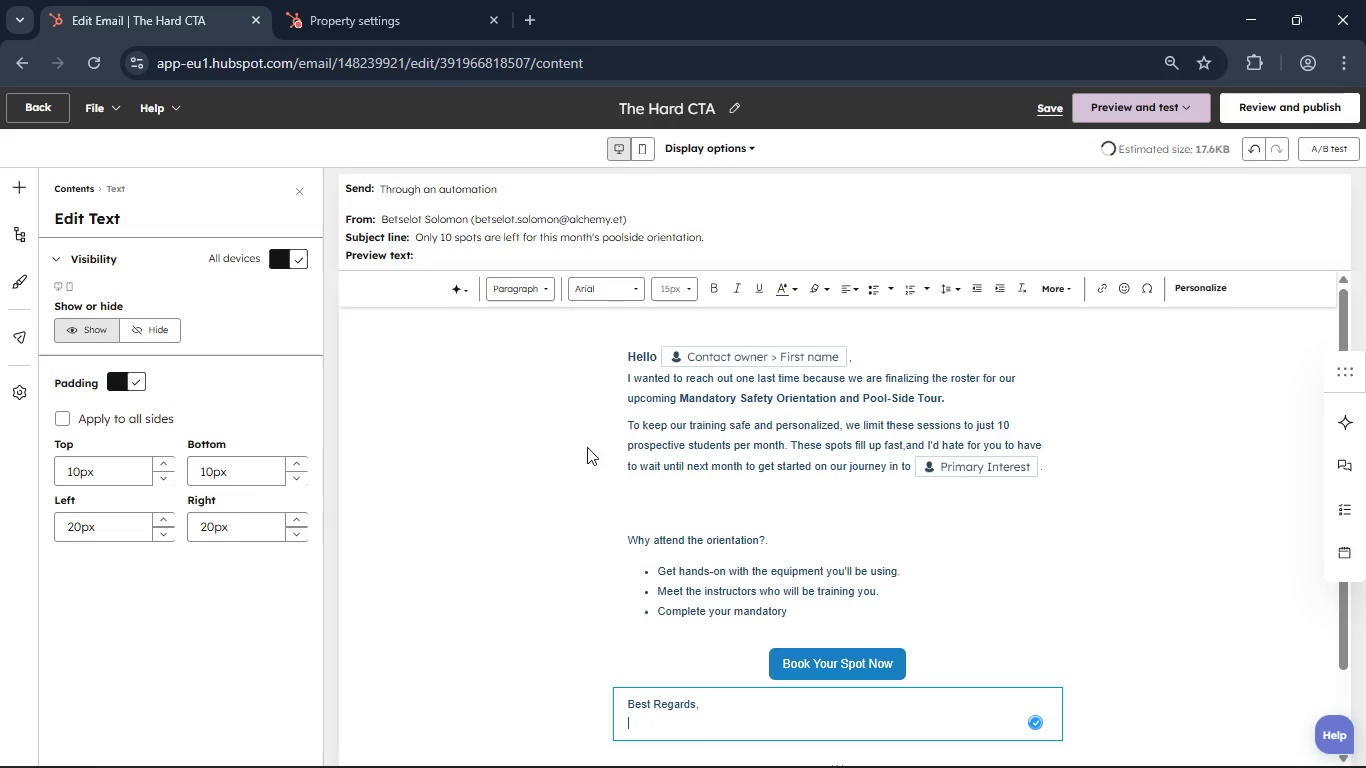 
hold_key(key=ShiftRight, duration=0.59)
 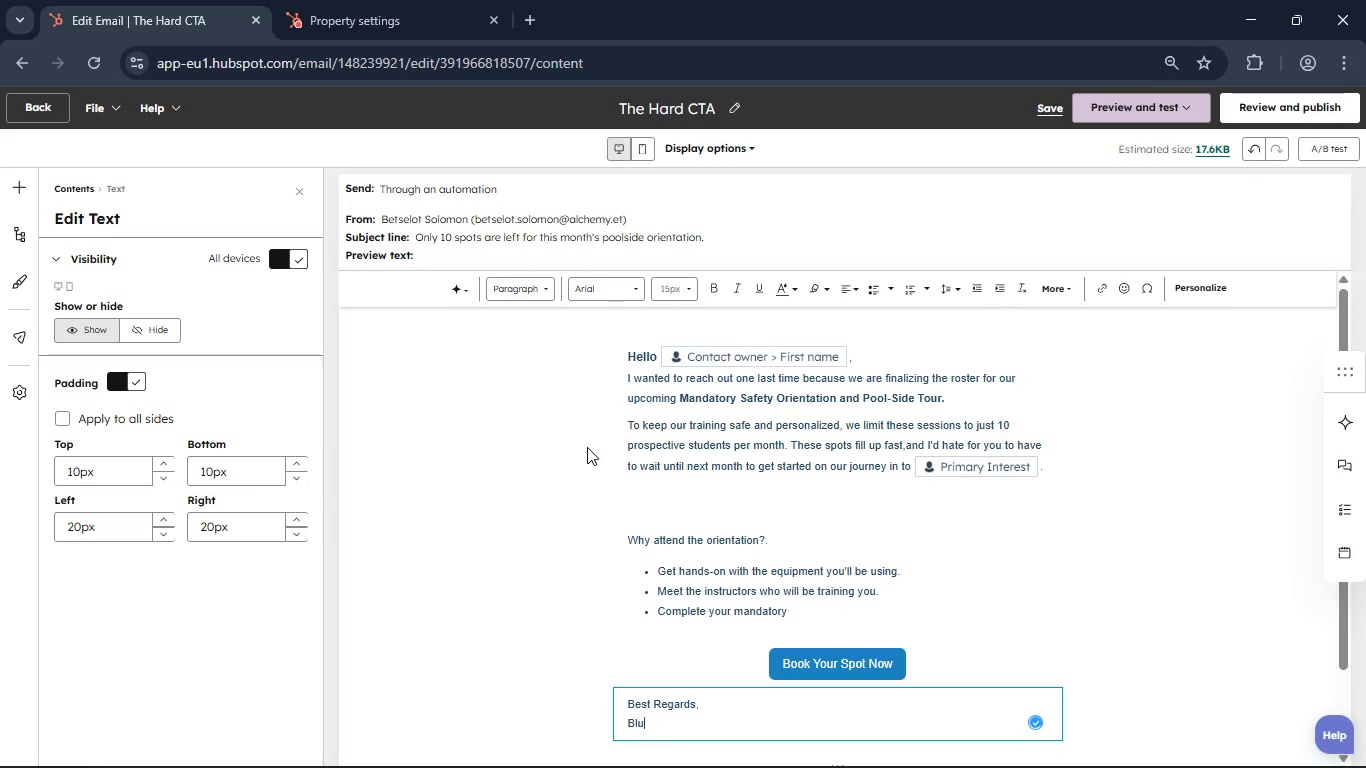 
hold_key(key=B, duration=0.33)
 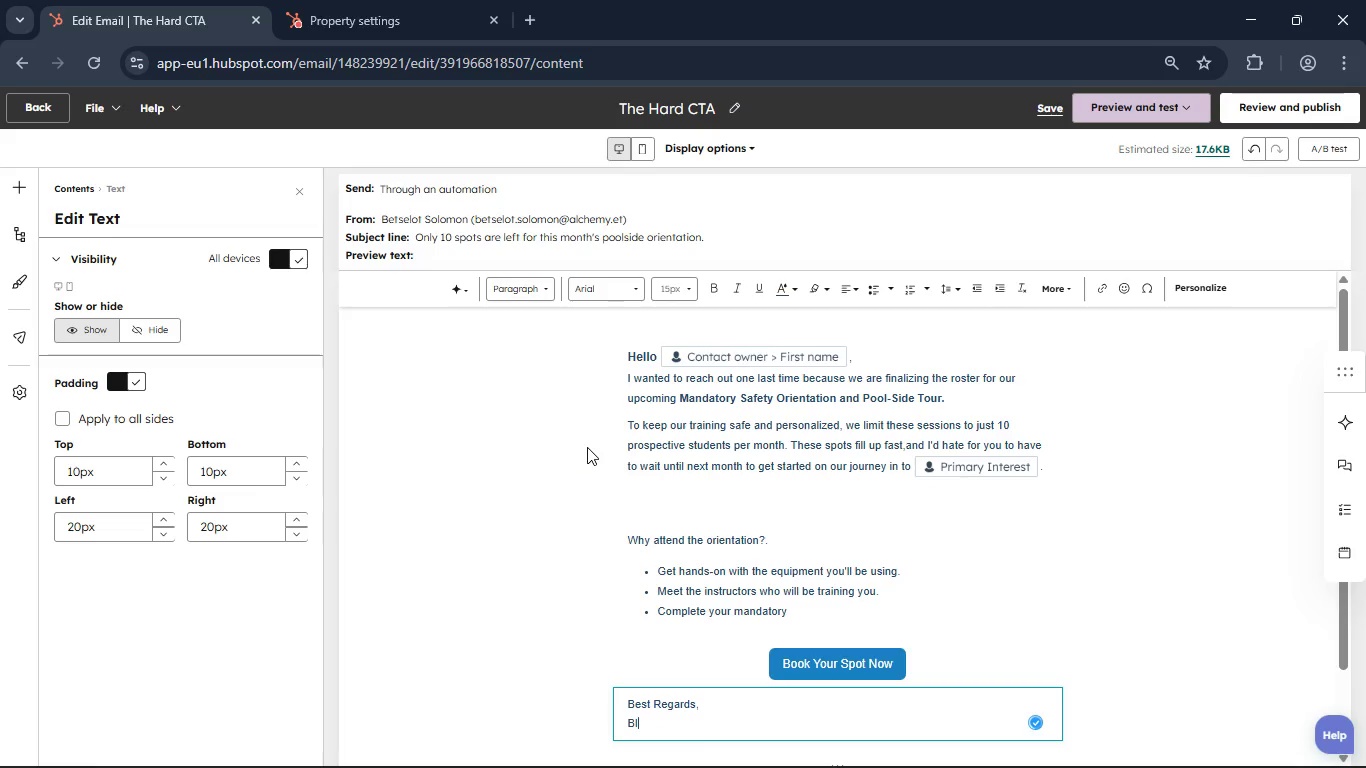 
type(lu Depth Techn)
 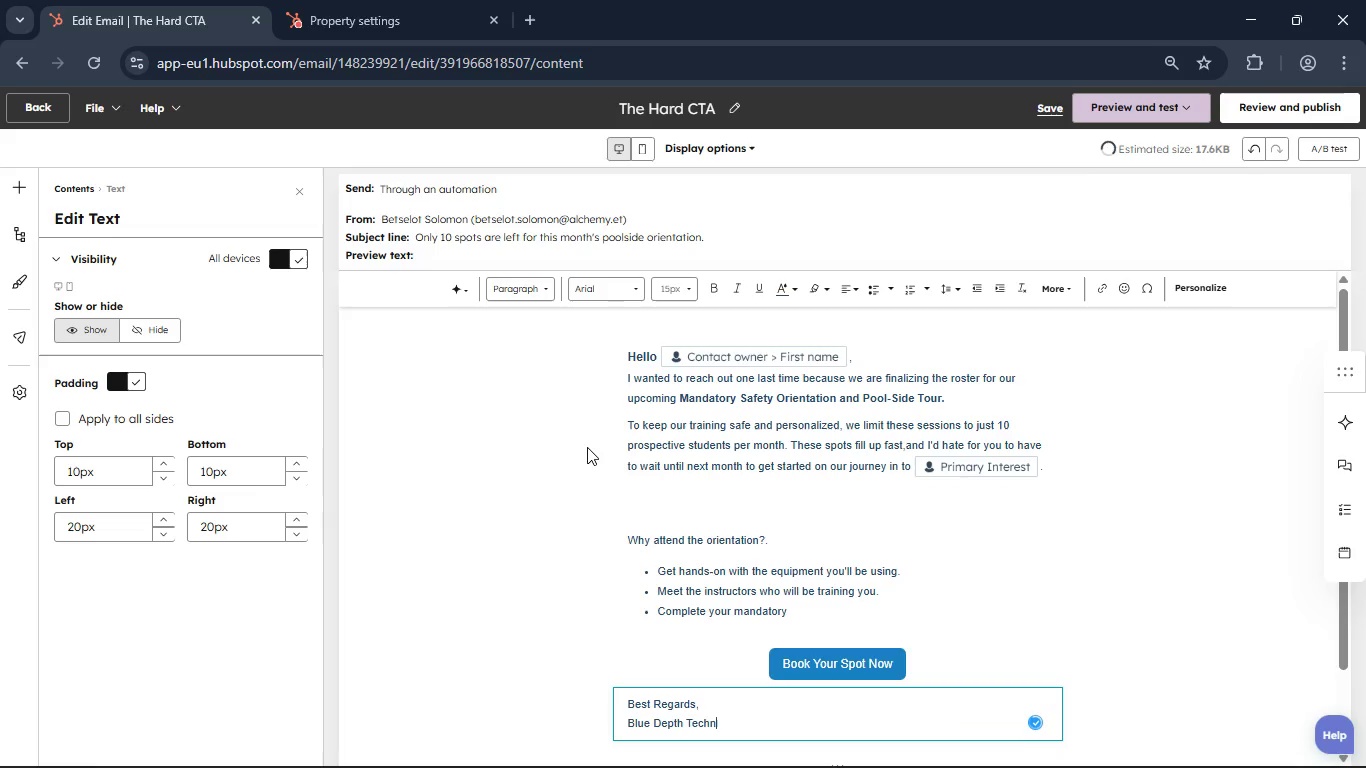 
type(ical)
 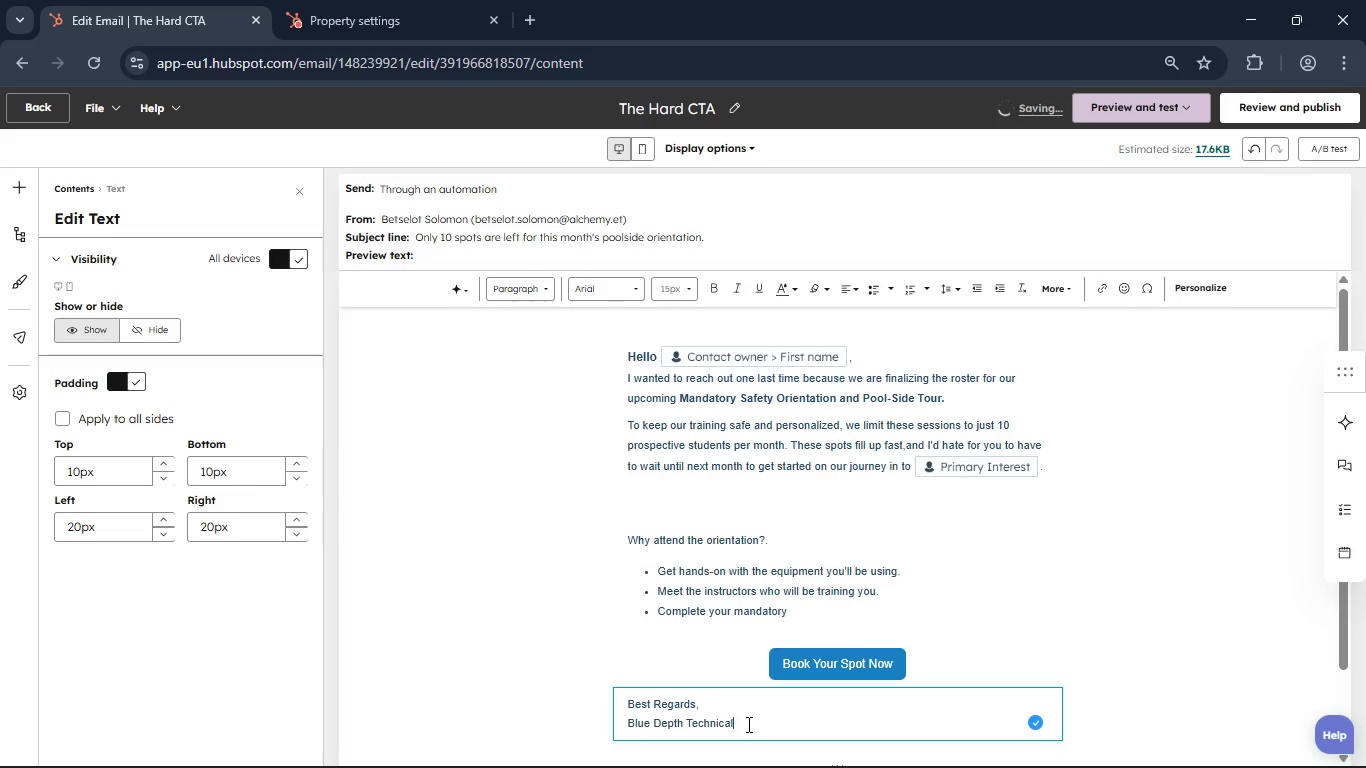 
left_click([747, 724])
 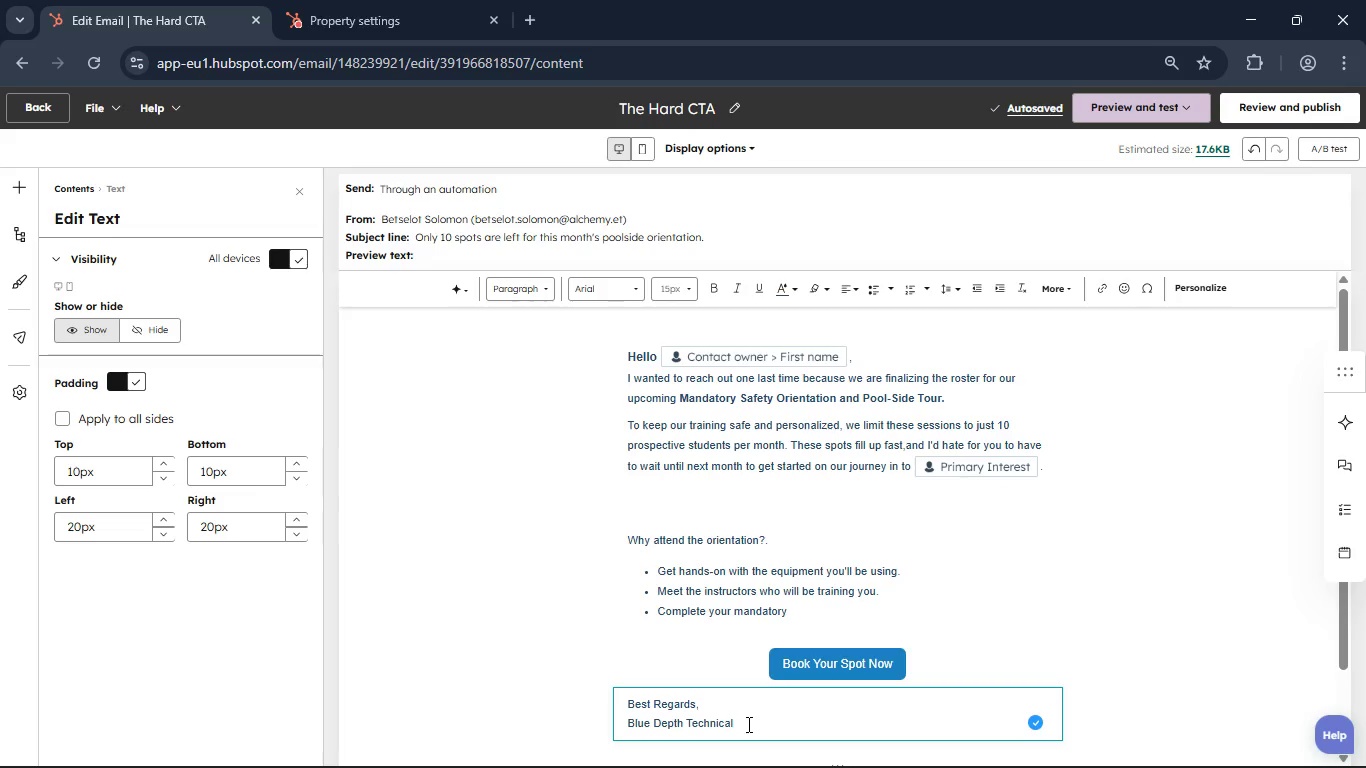 
type( Instiute)
 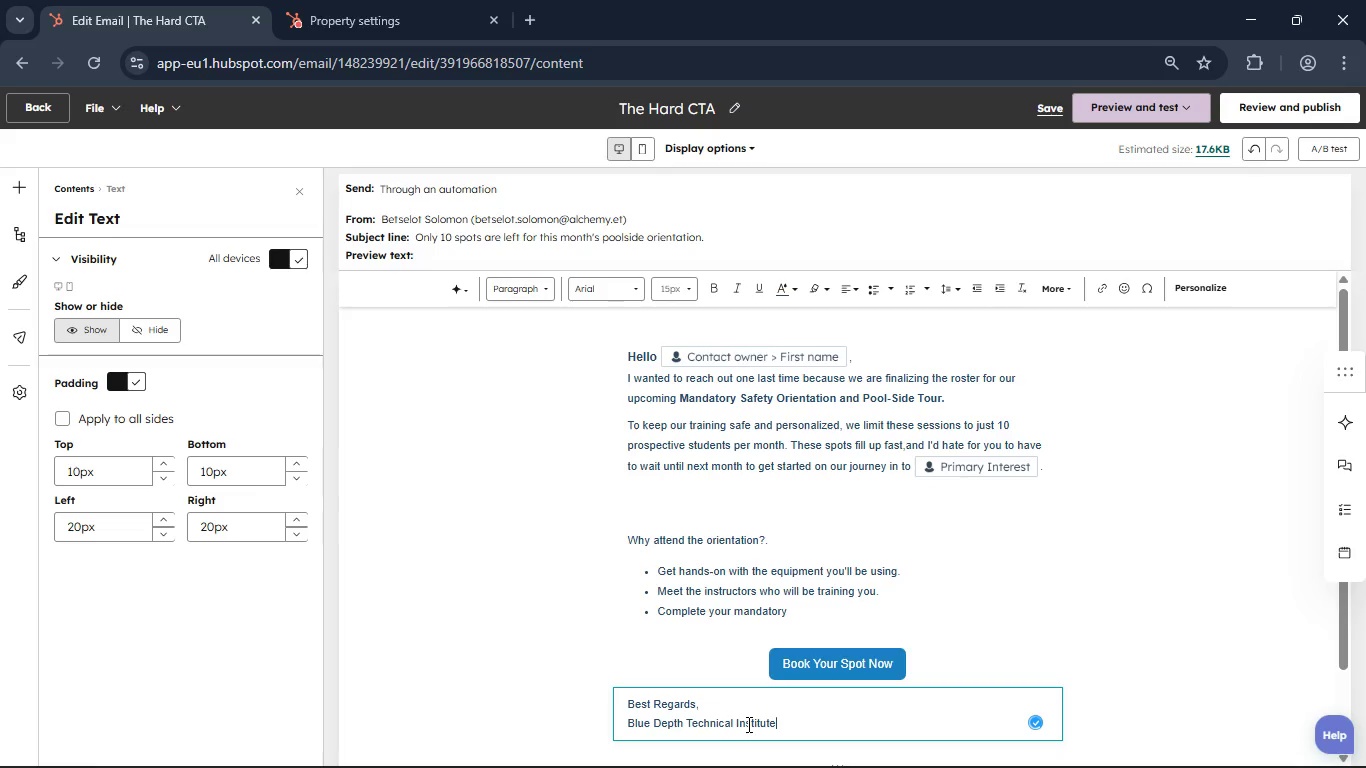 
left_click_drag(start_coordinate=[791, 722], to_coordinate=[596, 728])
 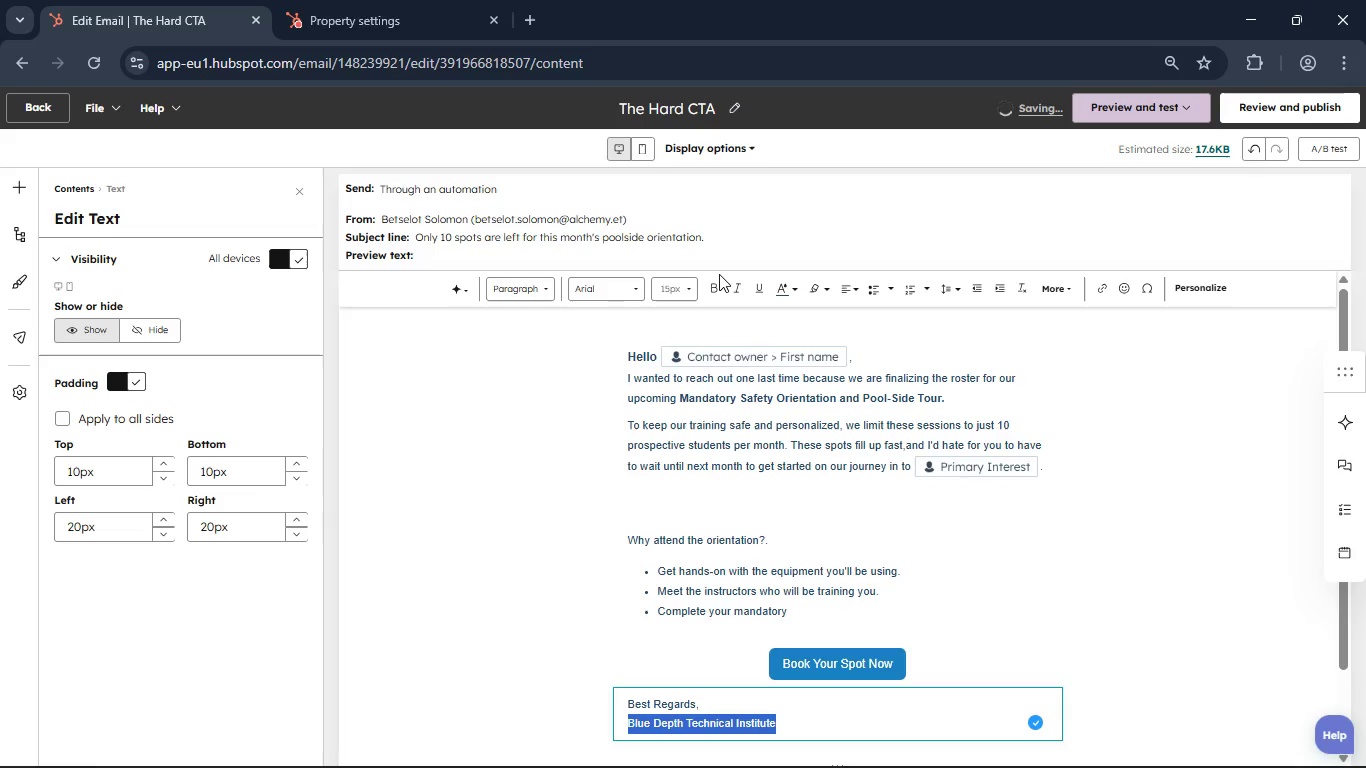 
left_click([719, 275])
 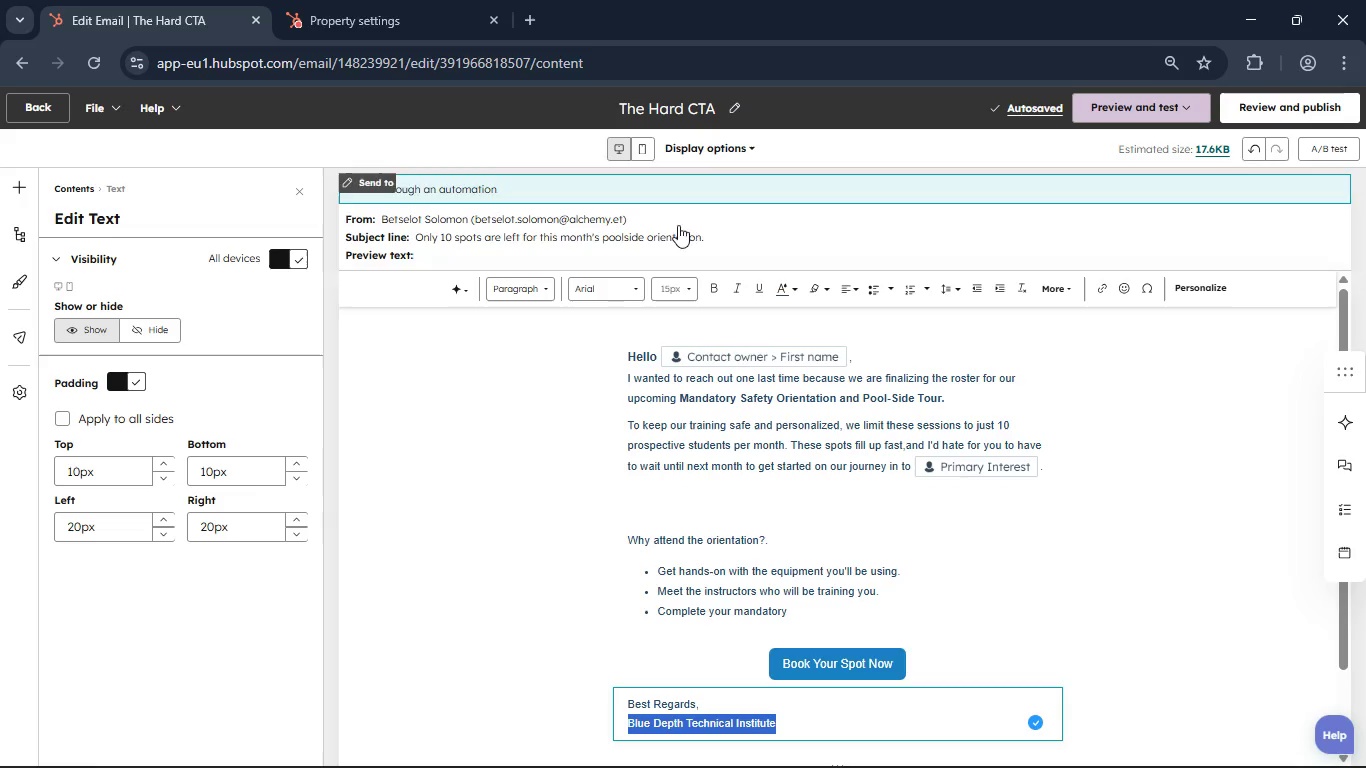 
left_click([713, 283])
 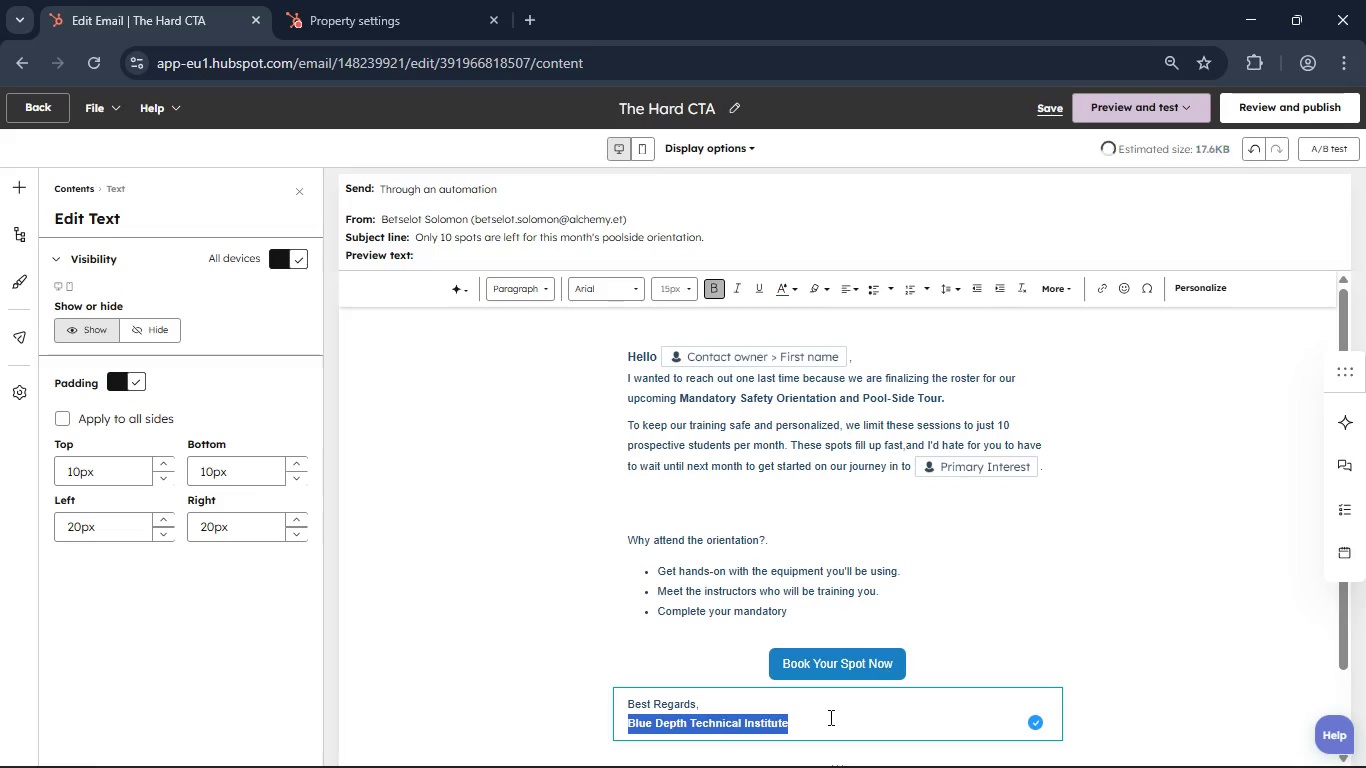 
left_click([825, 720])
 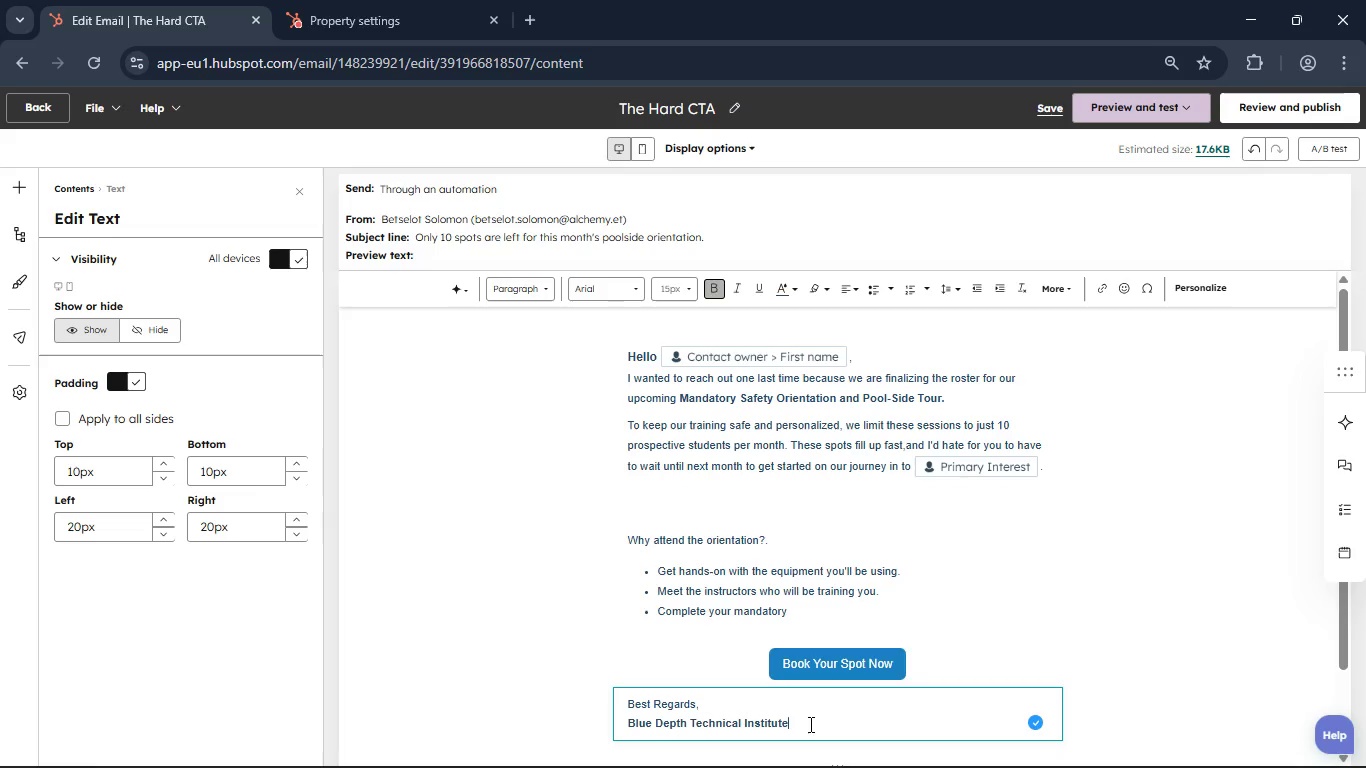 
left_click_drag(start_coordinate=[819, 722], to_coordinate=[624, 695])
 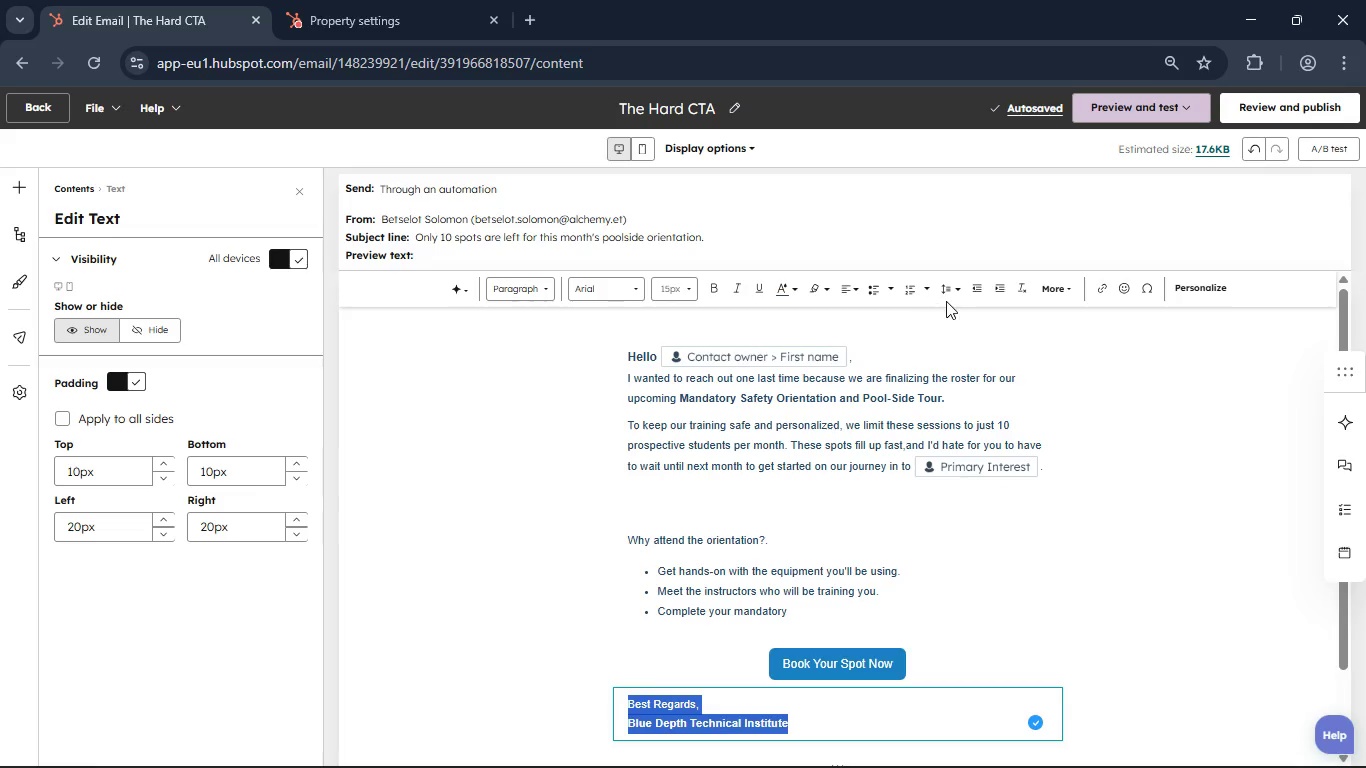 
left_click([949, 288])
 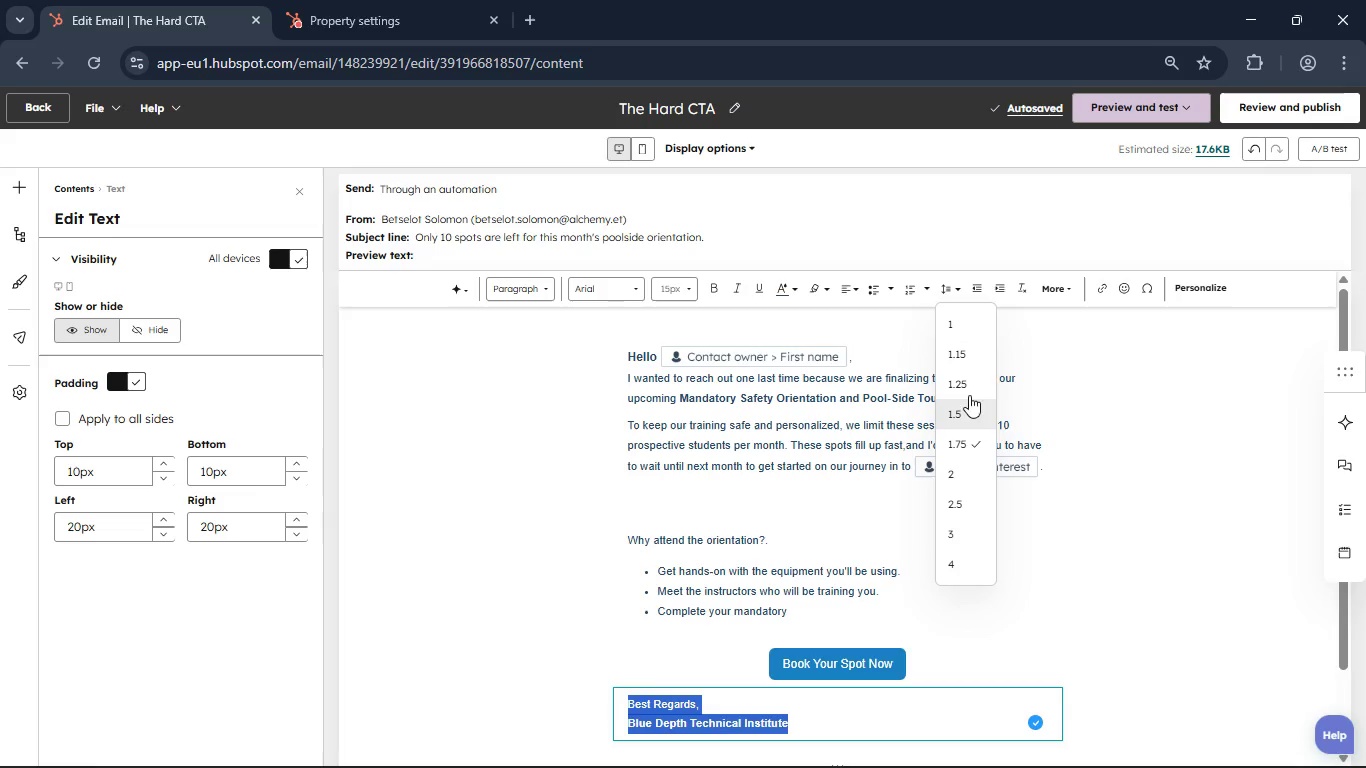 
left_click([973, 383])
 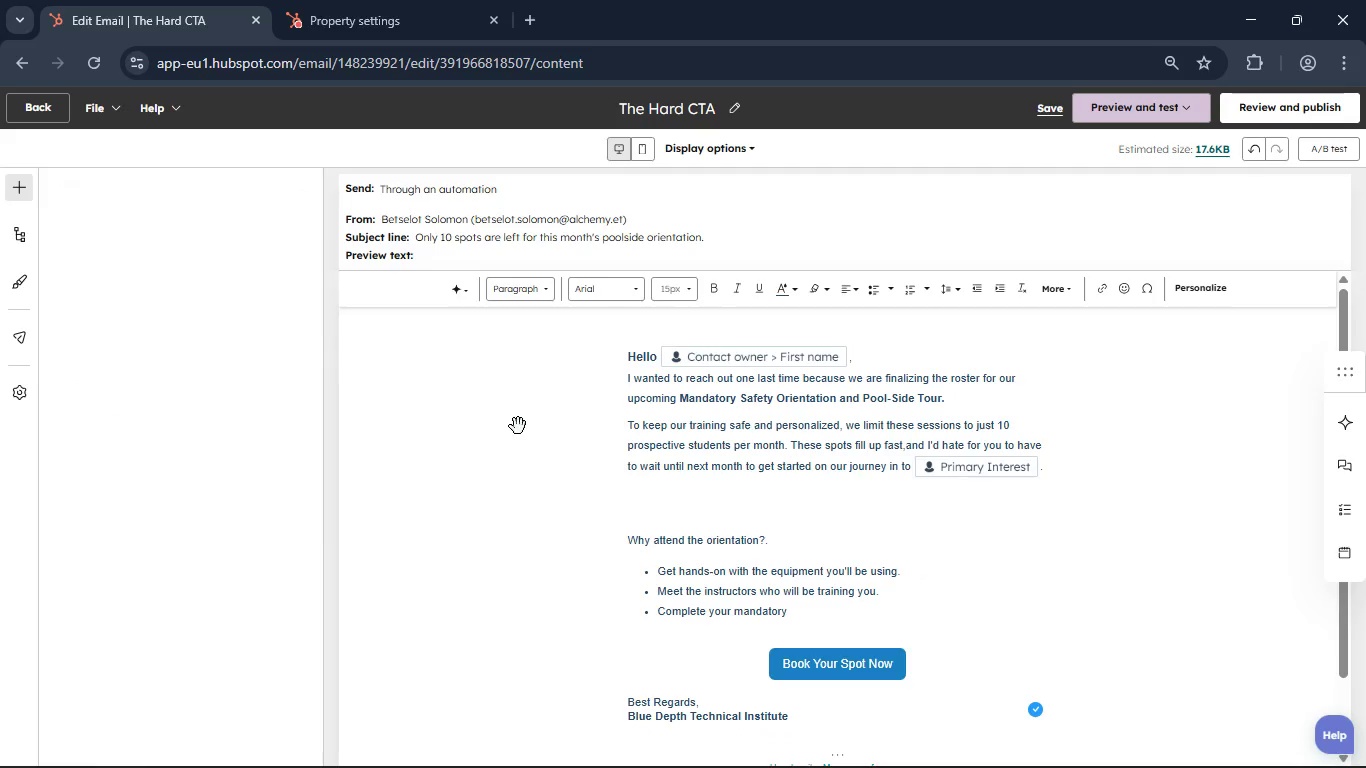 
scroll: coordinate [507, 425], scroll_direction: down, amount: 1.0
 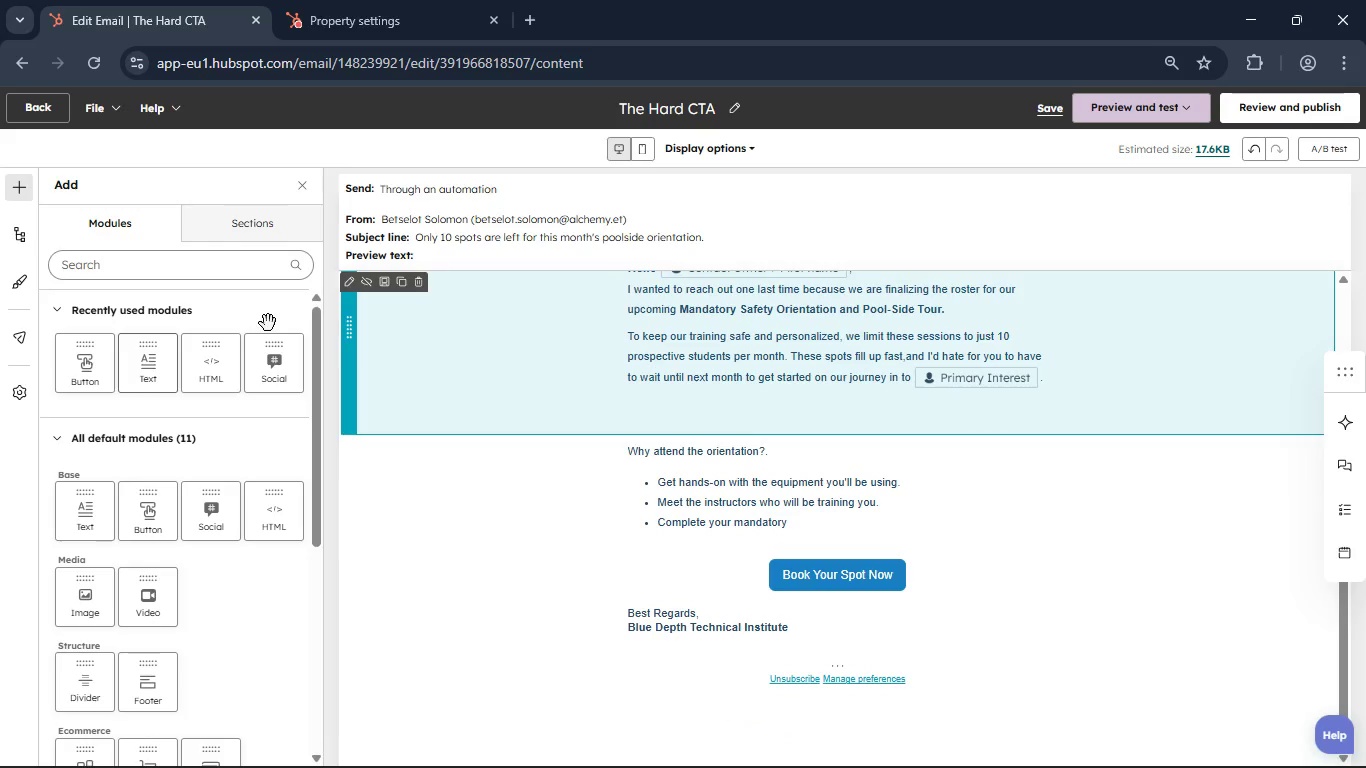 
scroll: coordinate [170, 271], scroll_direction: up, amount: 4.0
 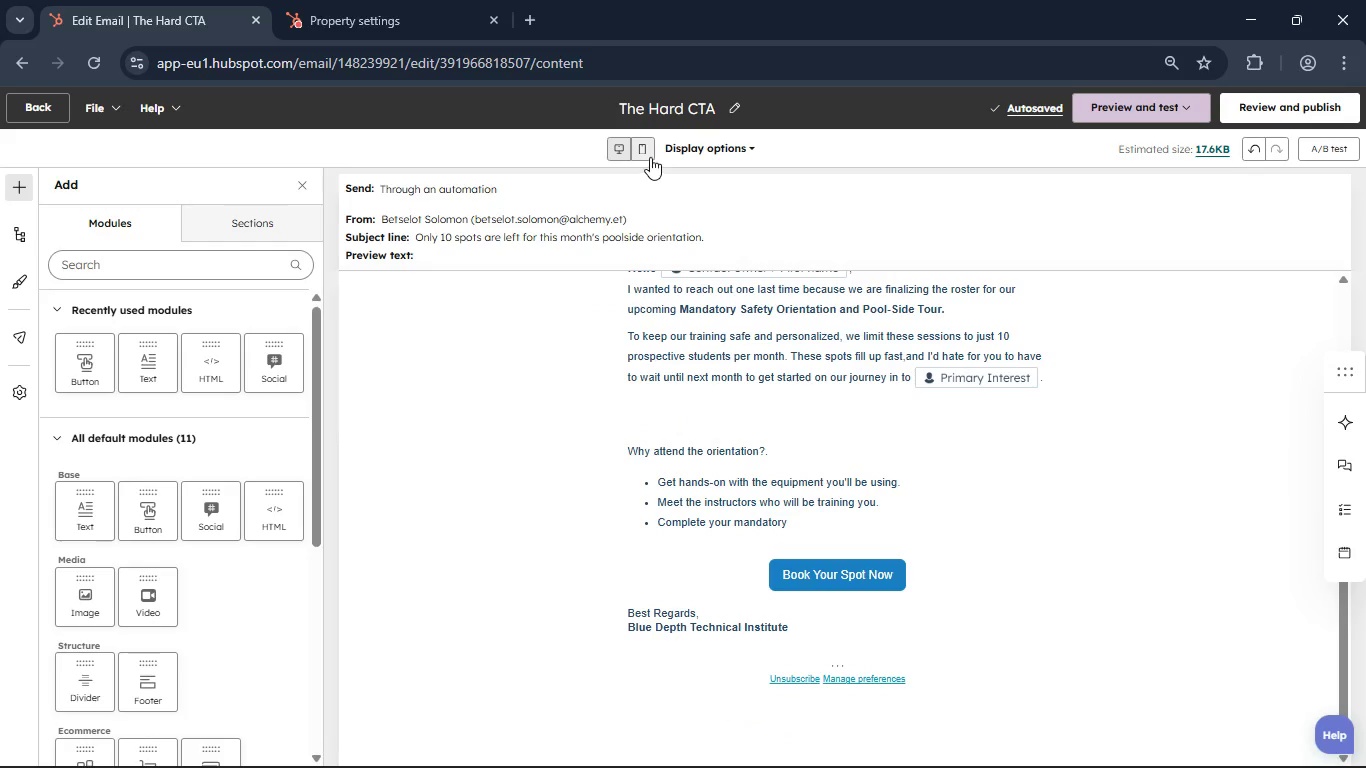 
left_click([647, 155])
 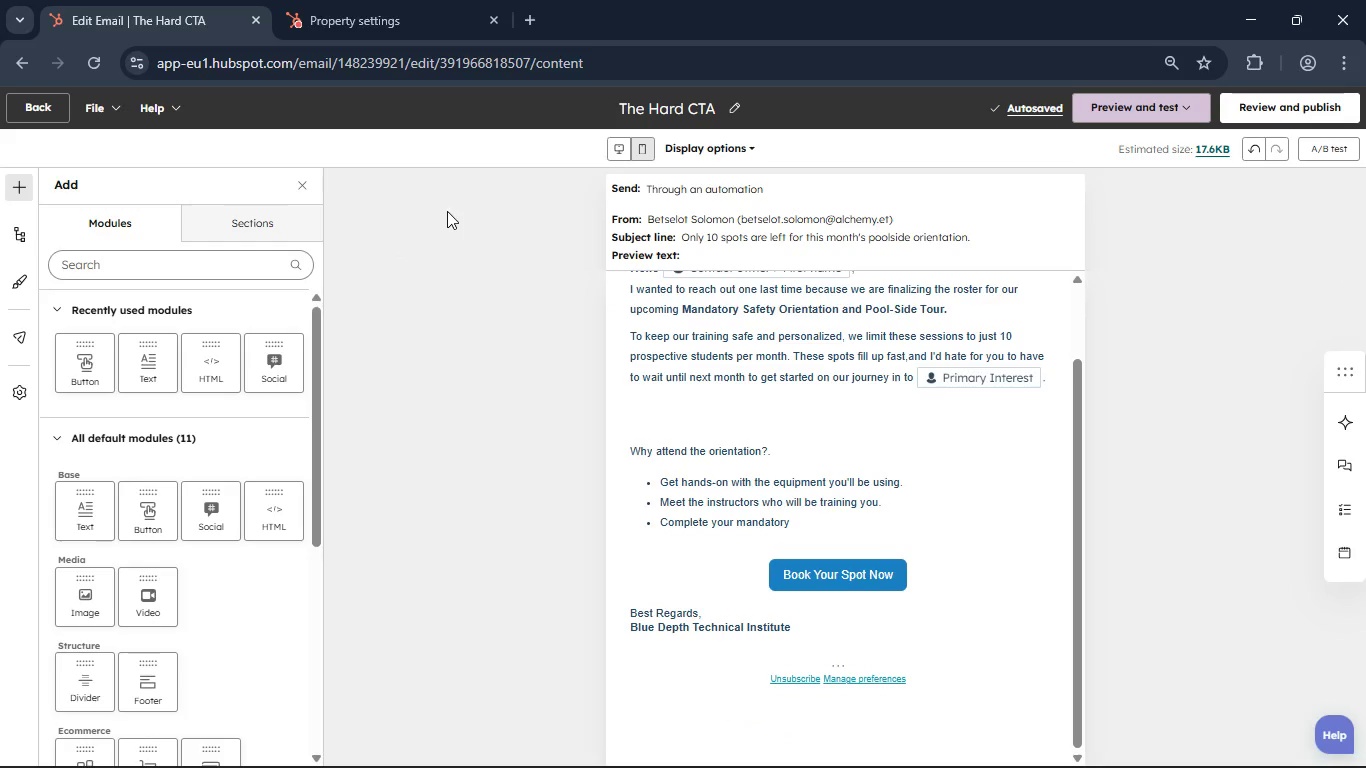 
scroll: coordinate [845, 372], scroll_direction: up, amount: 9.0
 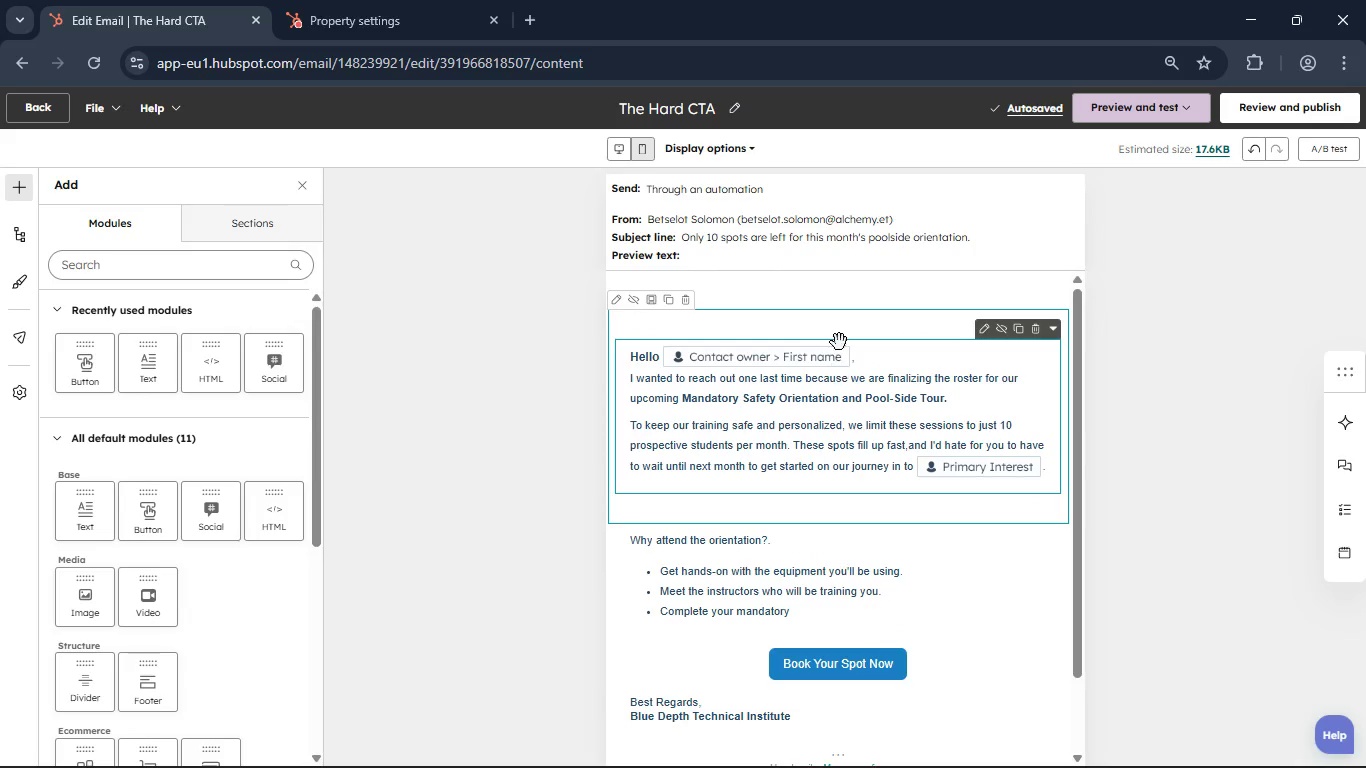 
scroll: coordinate [811, 507], scroll_direction: none, amount: 0.0
 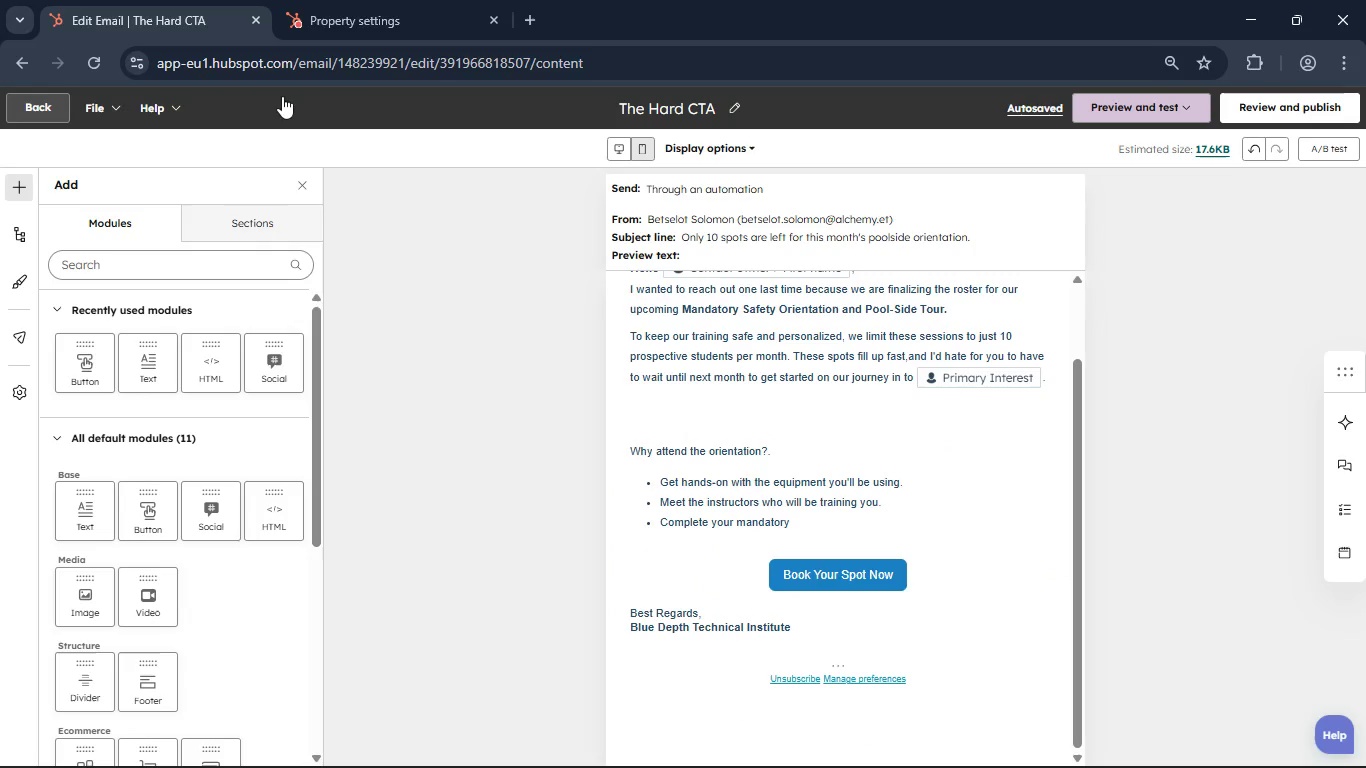 
left_click([1037, 117])
 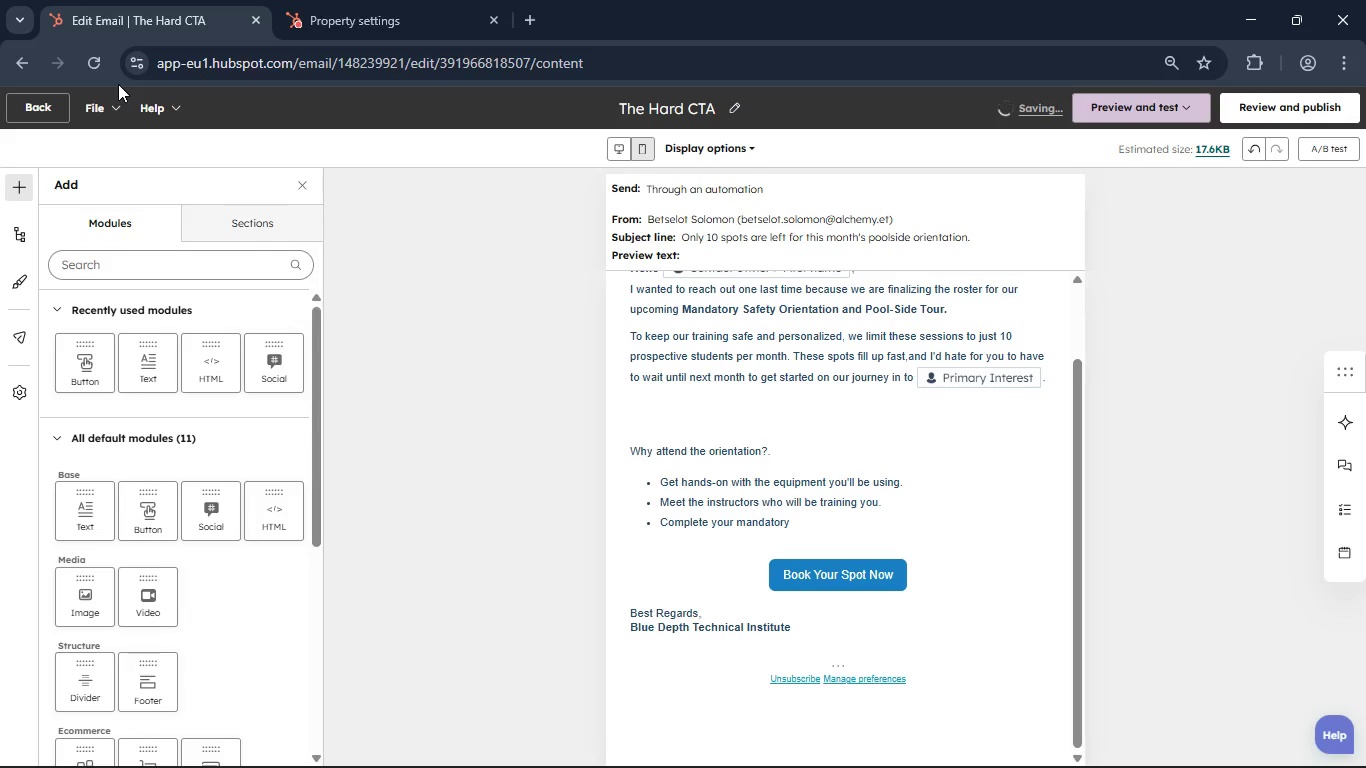 
left_click([32, 103])
 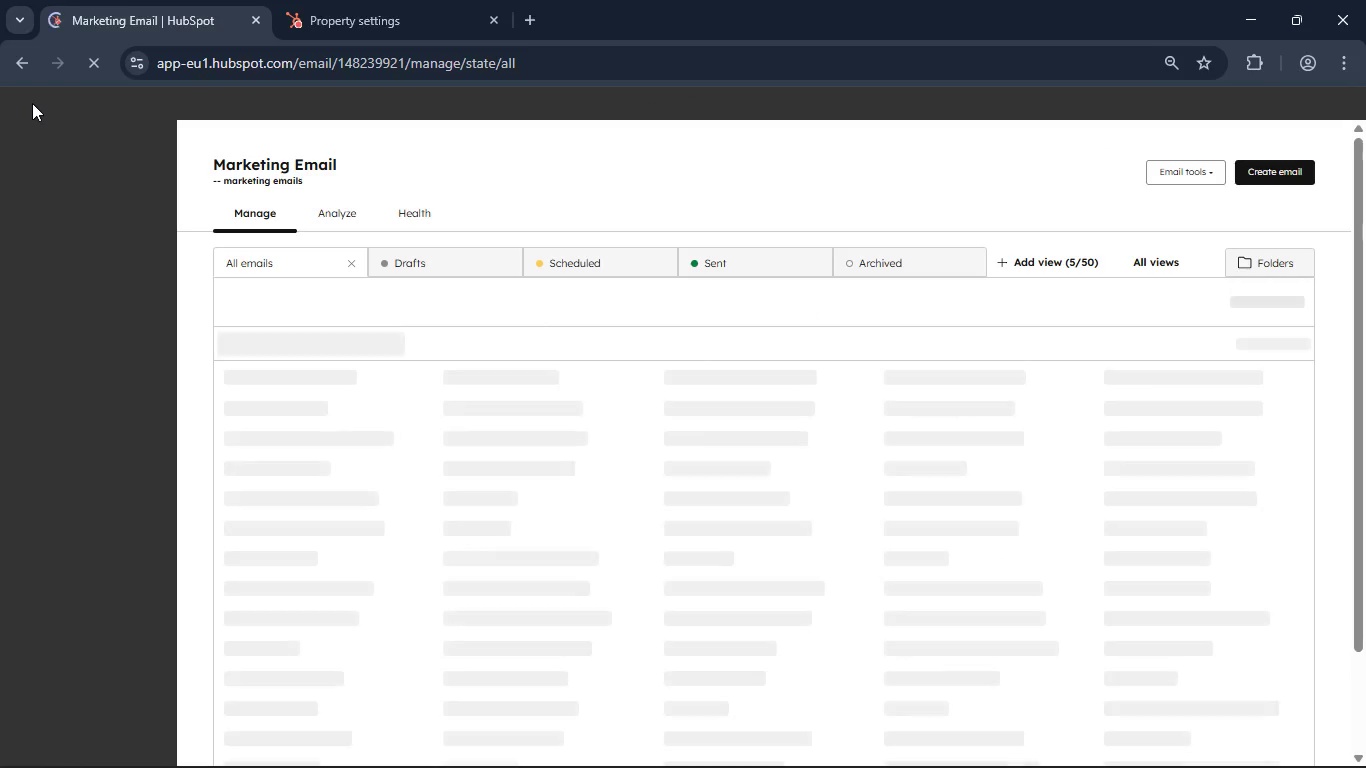 
wait(14.72)
 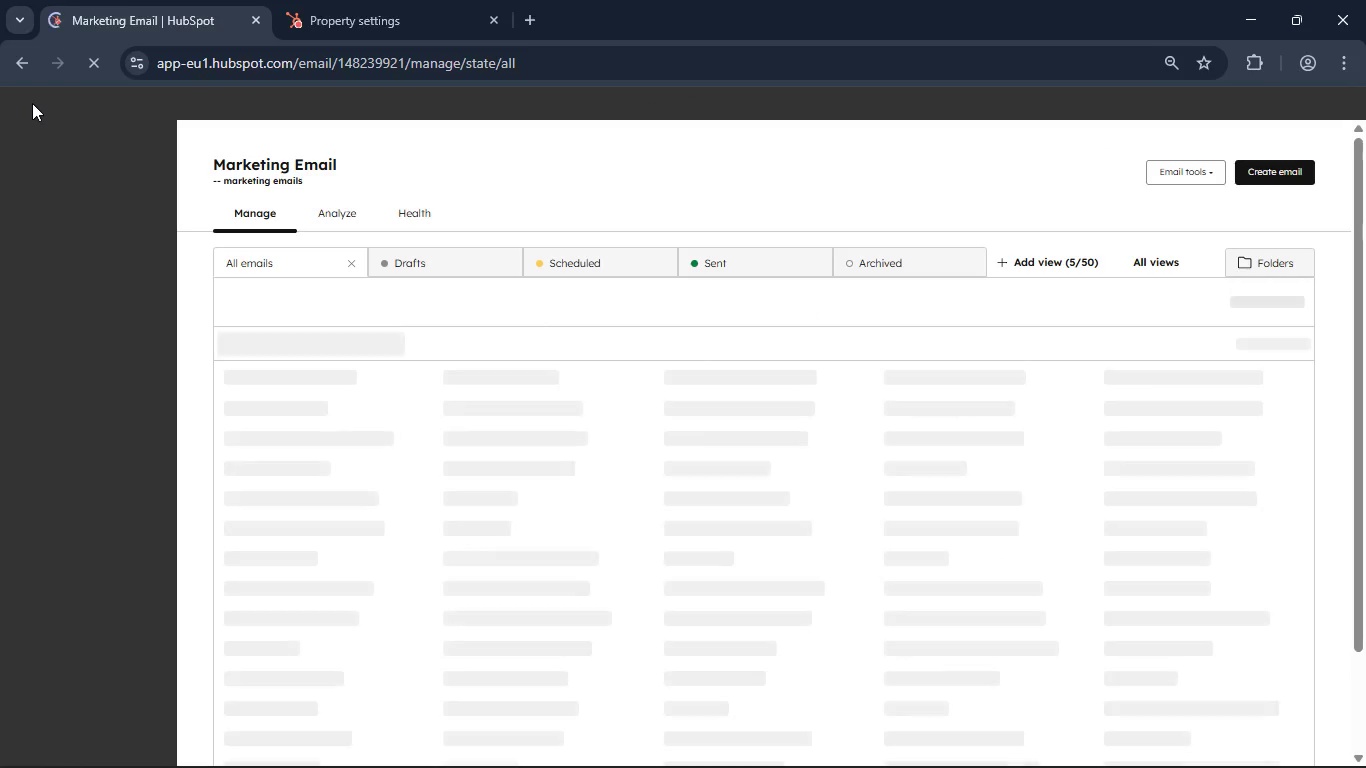 
left_click([79, 509])
 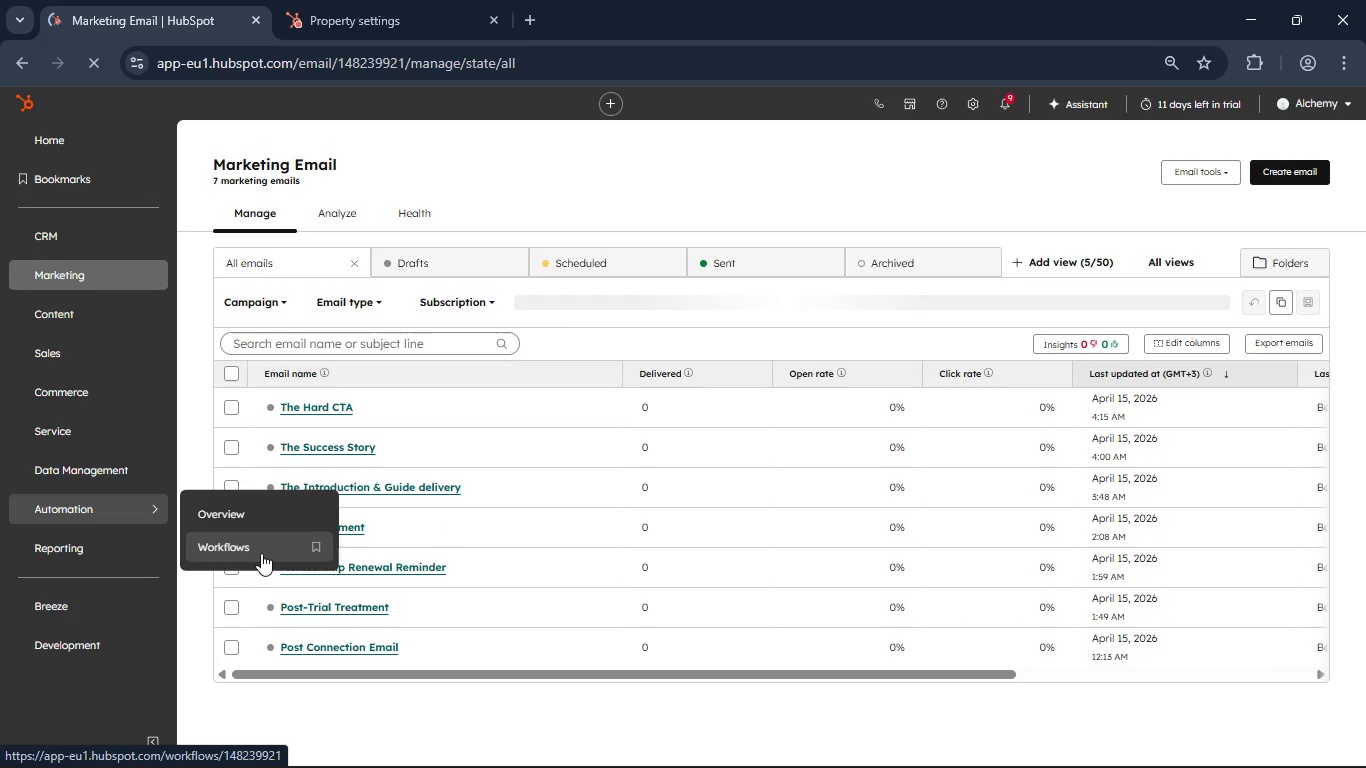 
left_click([259, 552])
 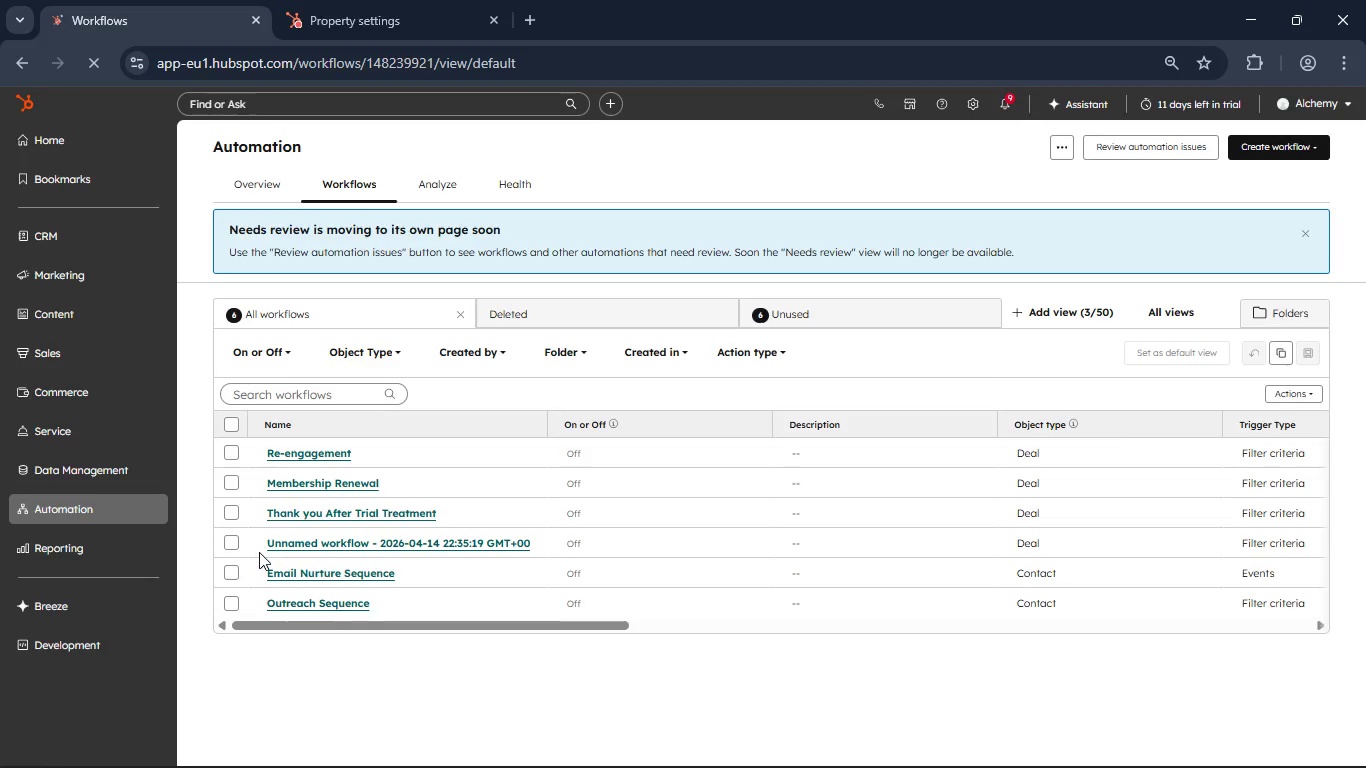 
wait(18.5)
 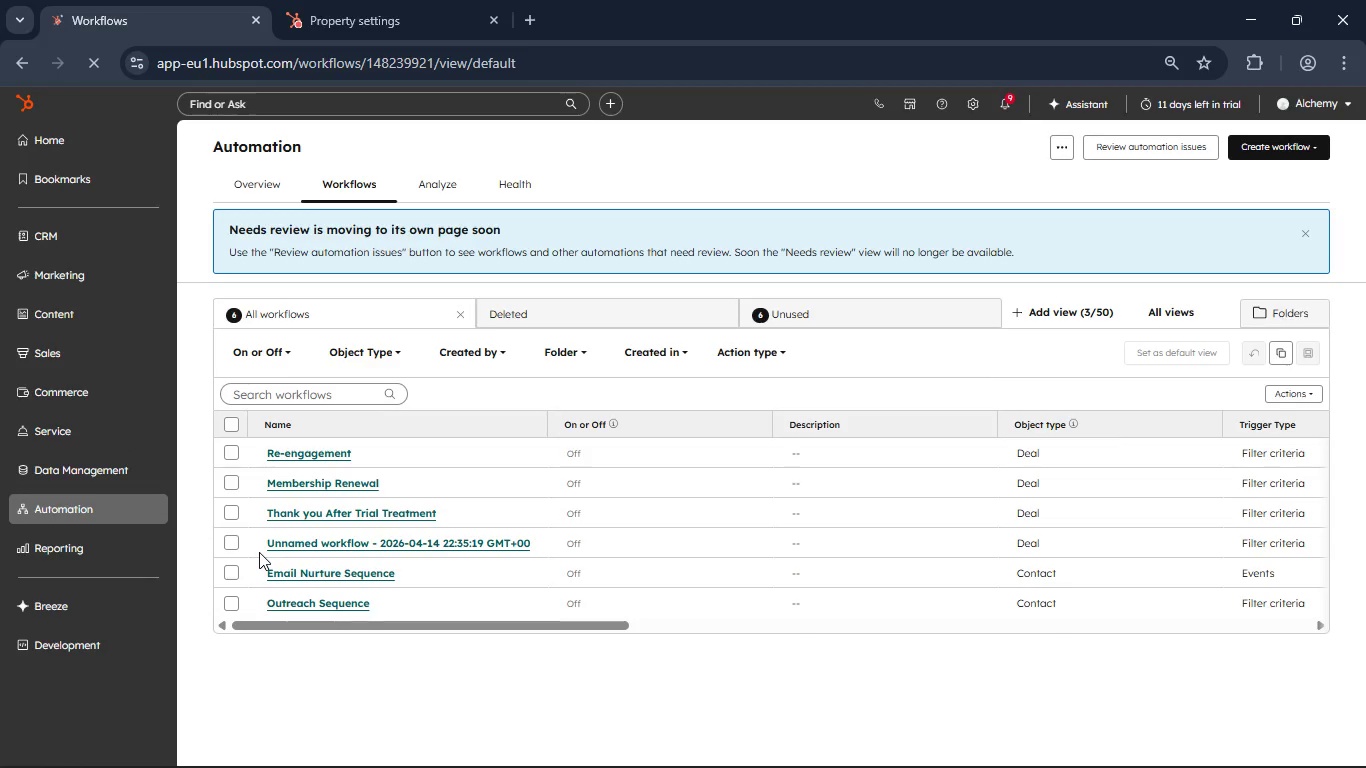 
left_click([1276, 151])
 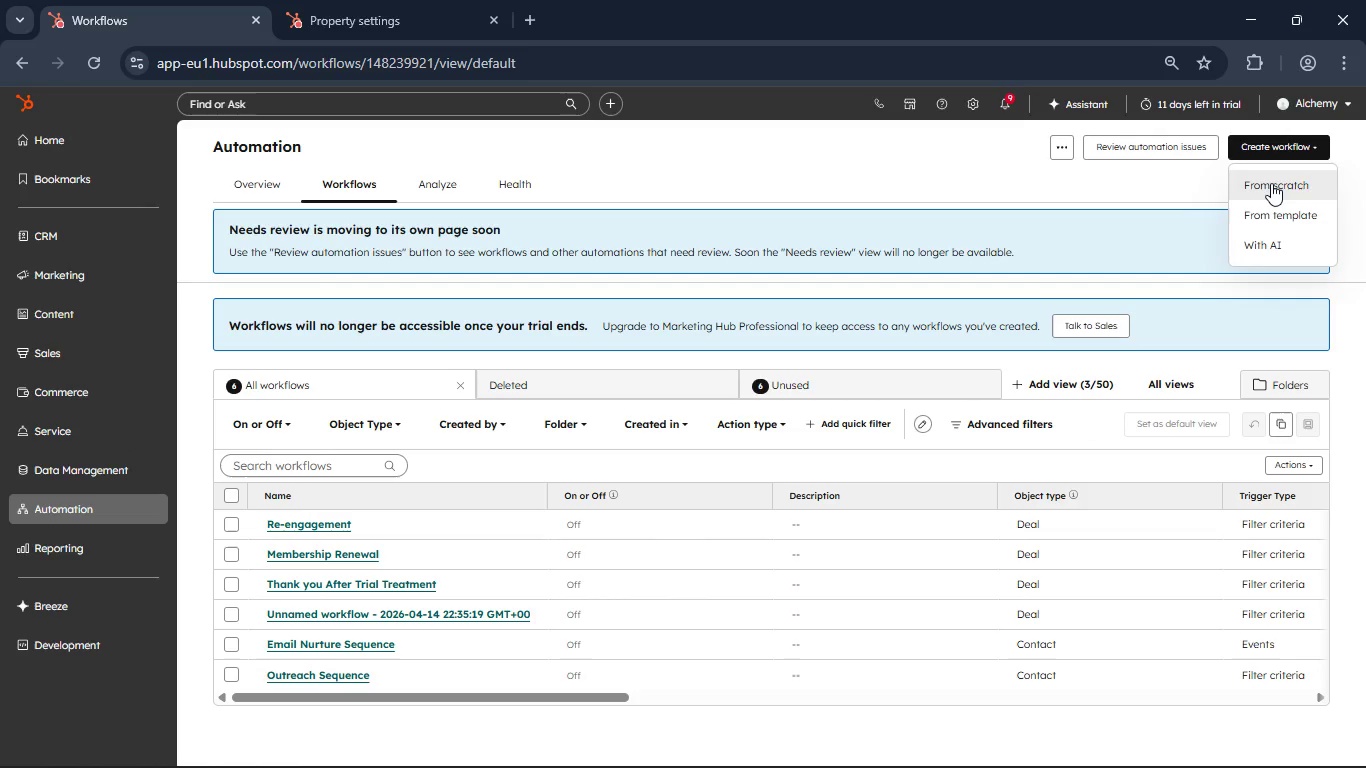 
left_click([1271, 183])
 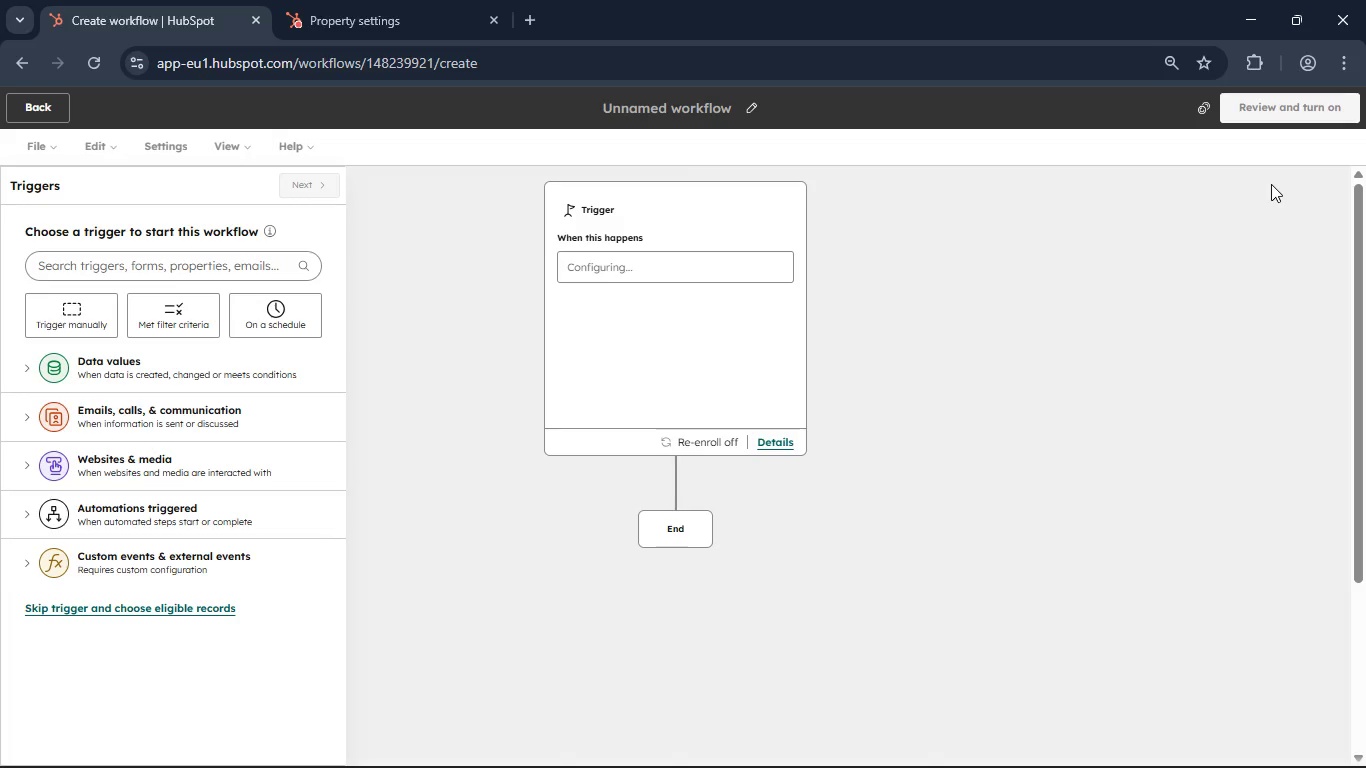 
wait(16.62)
 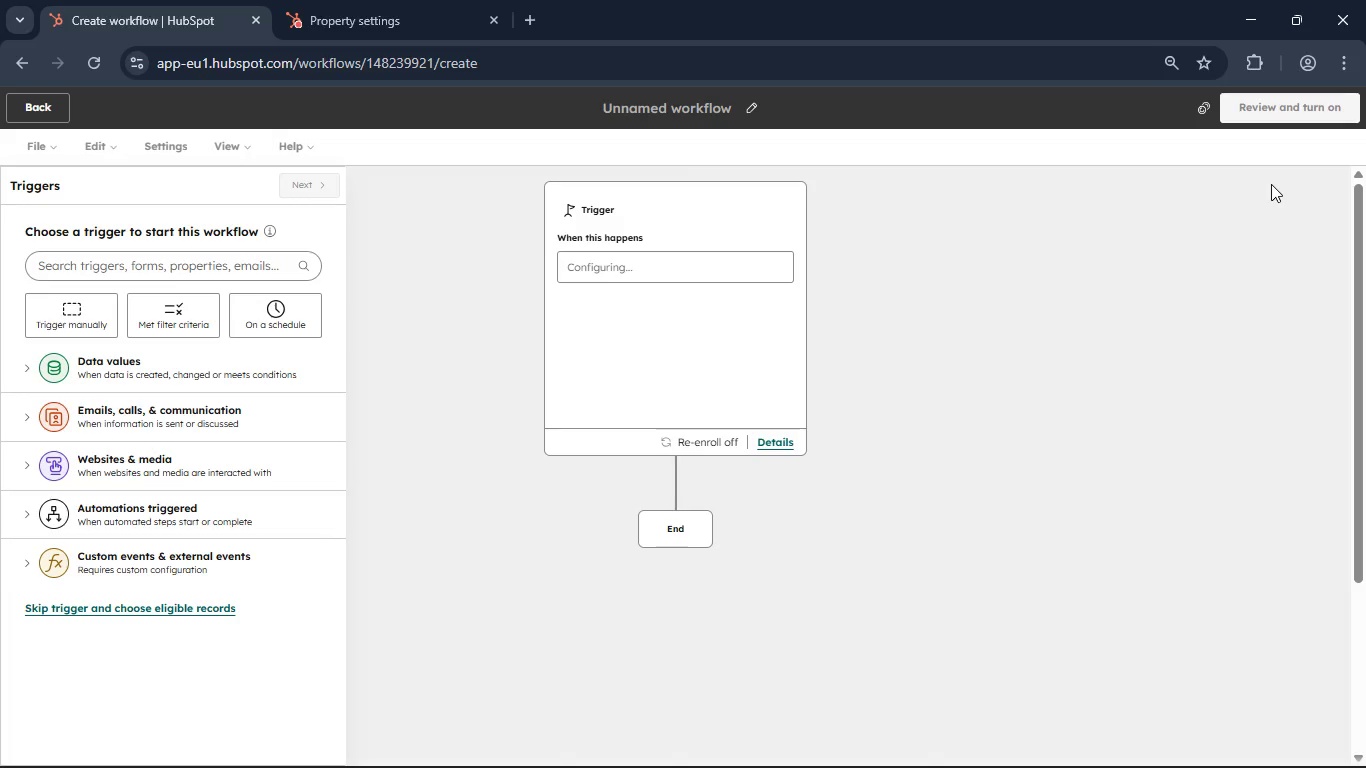 
left_click([198, 481])
 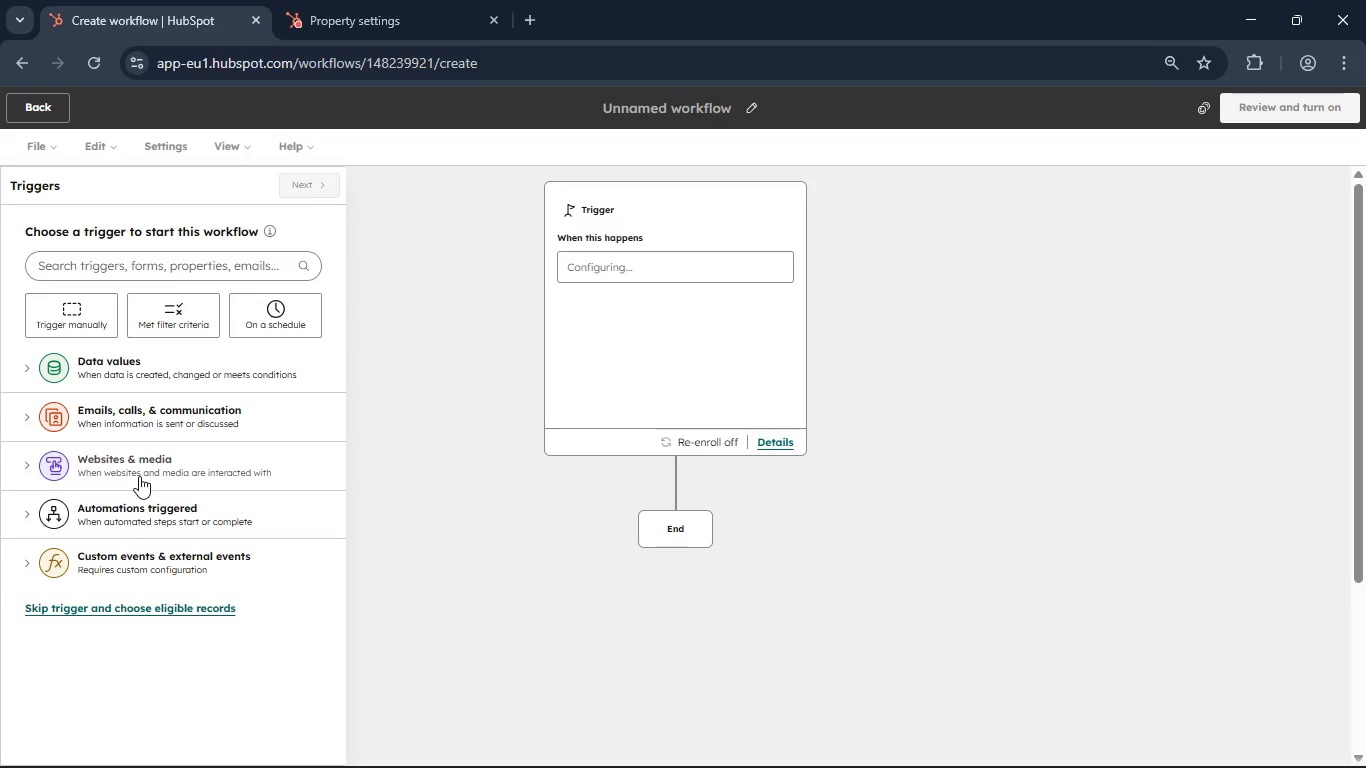 
left_click([113, 466])
 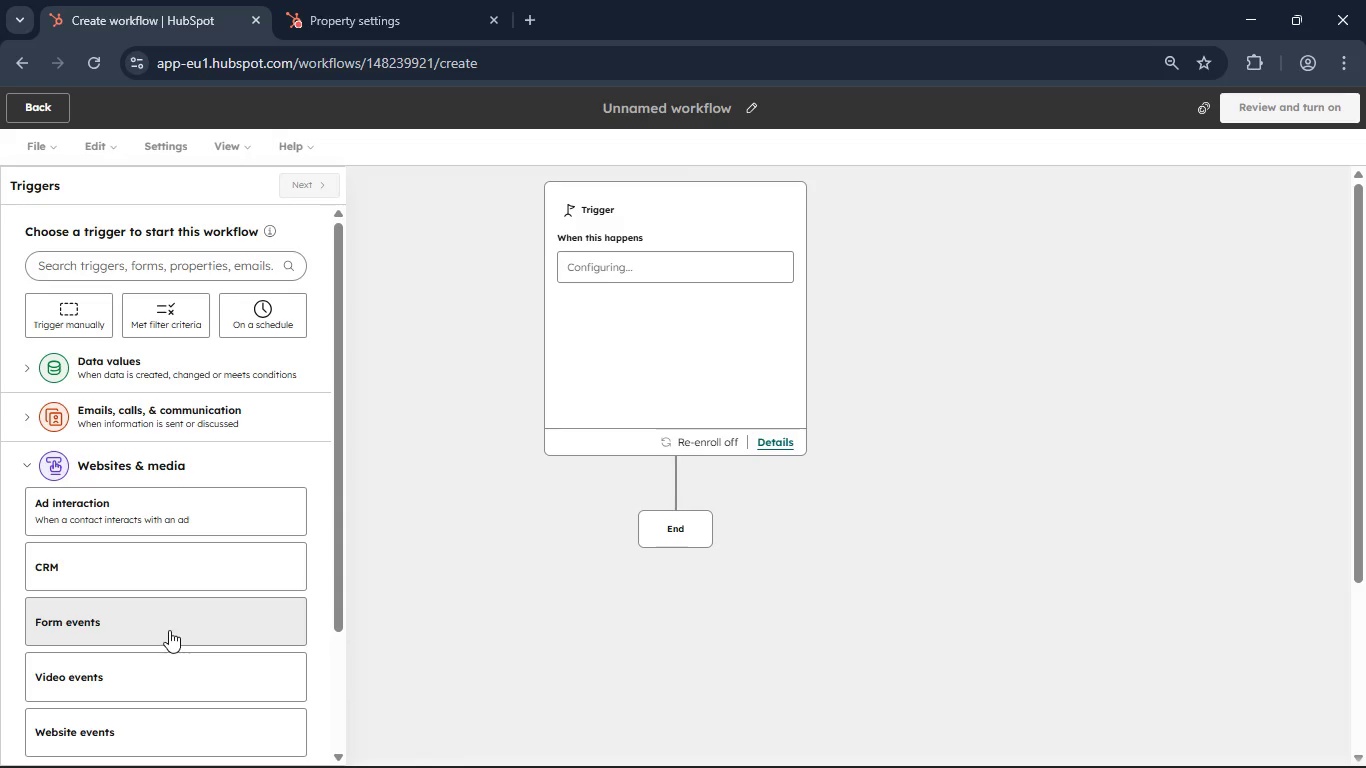 
left_click([169, 630])
 